 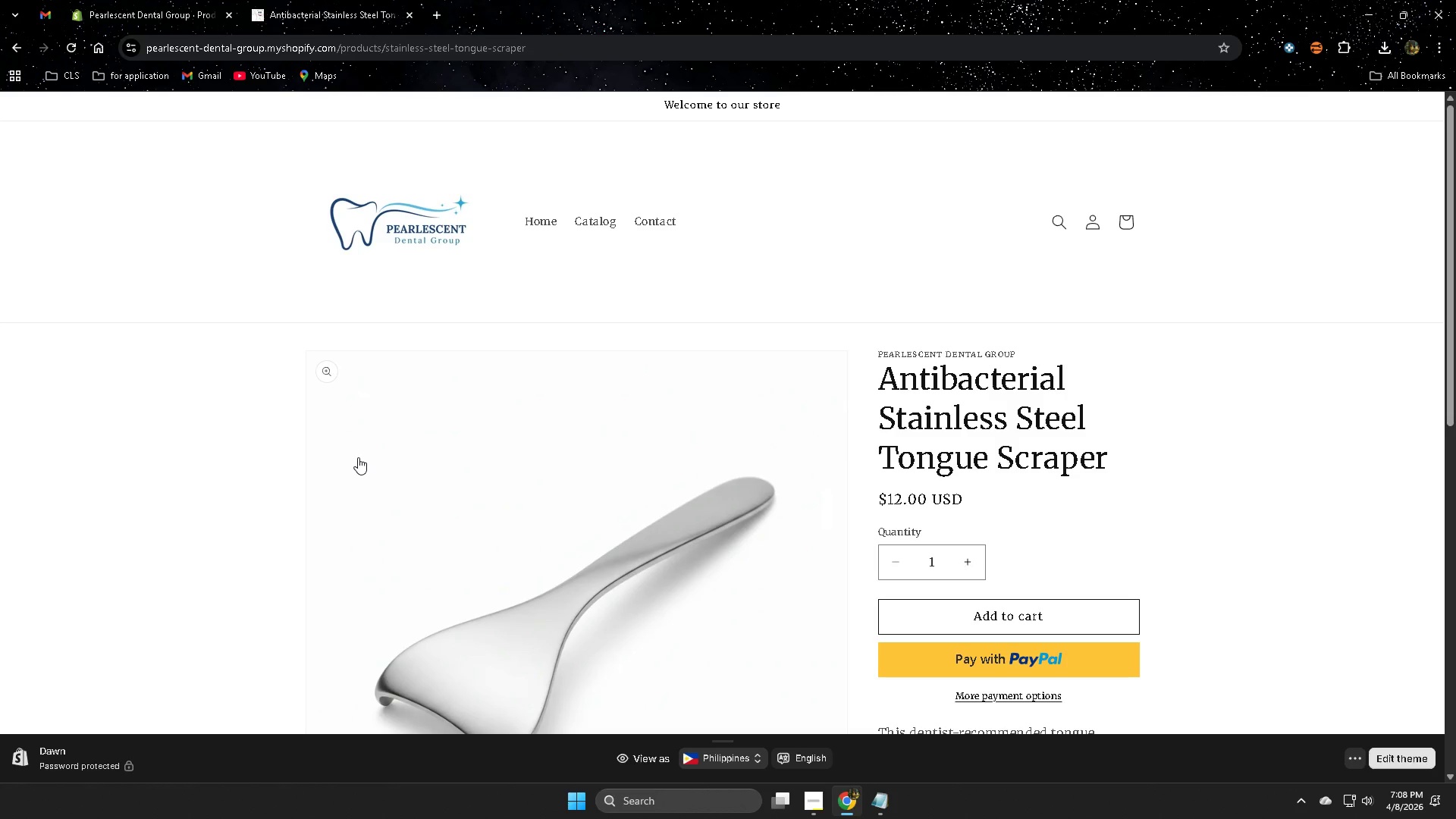 
scroll: coordinate [1072, 538], scroll_direction: down, amount: 2.0
 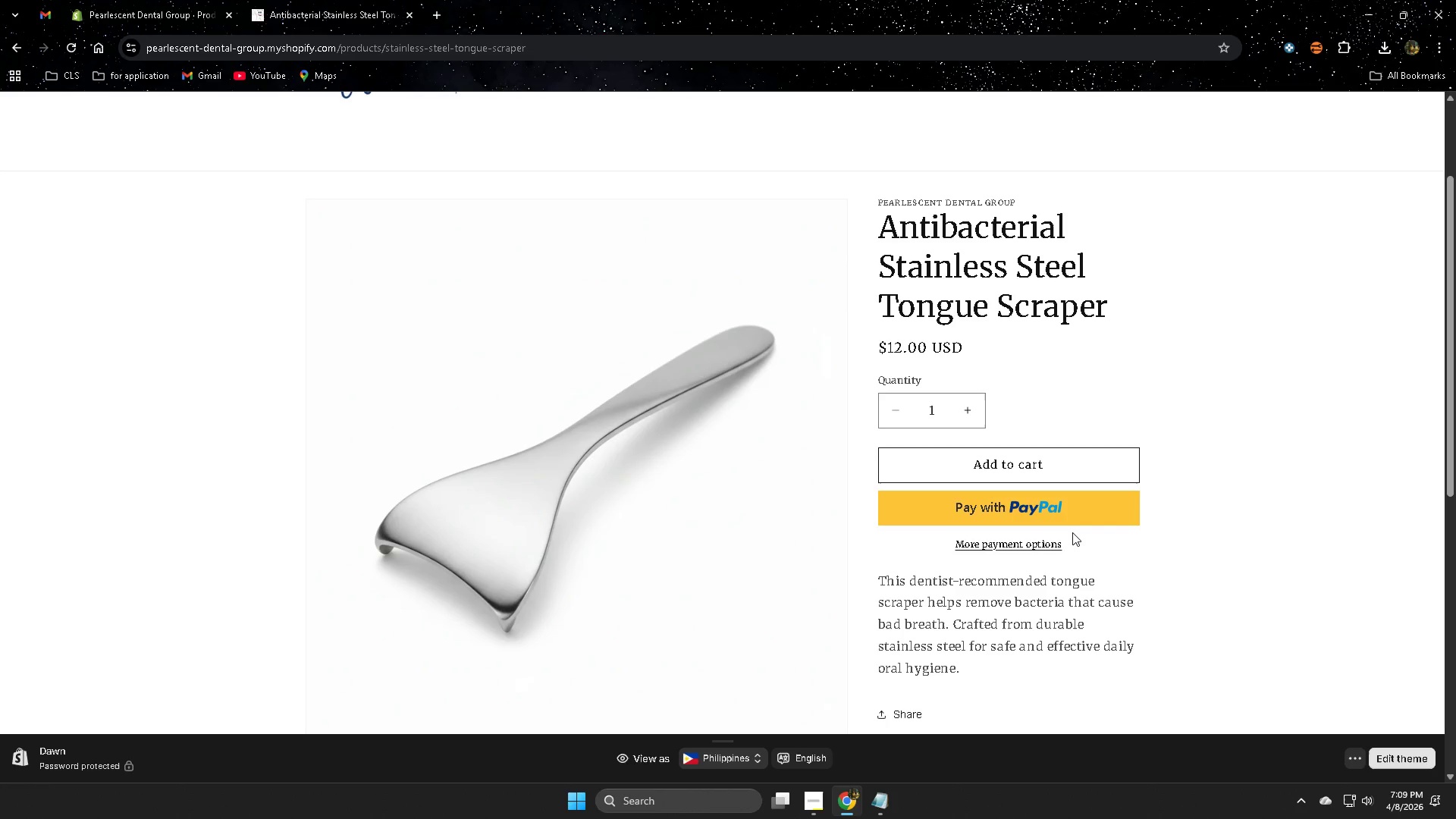 
wait(20.29)
 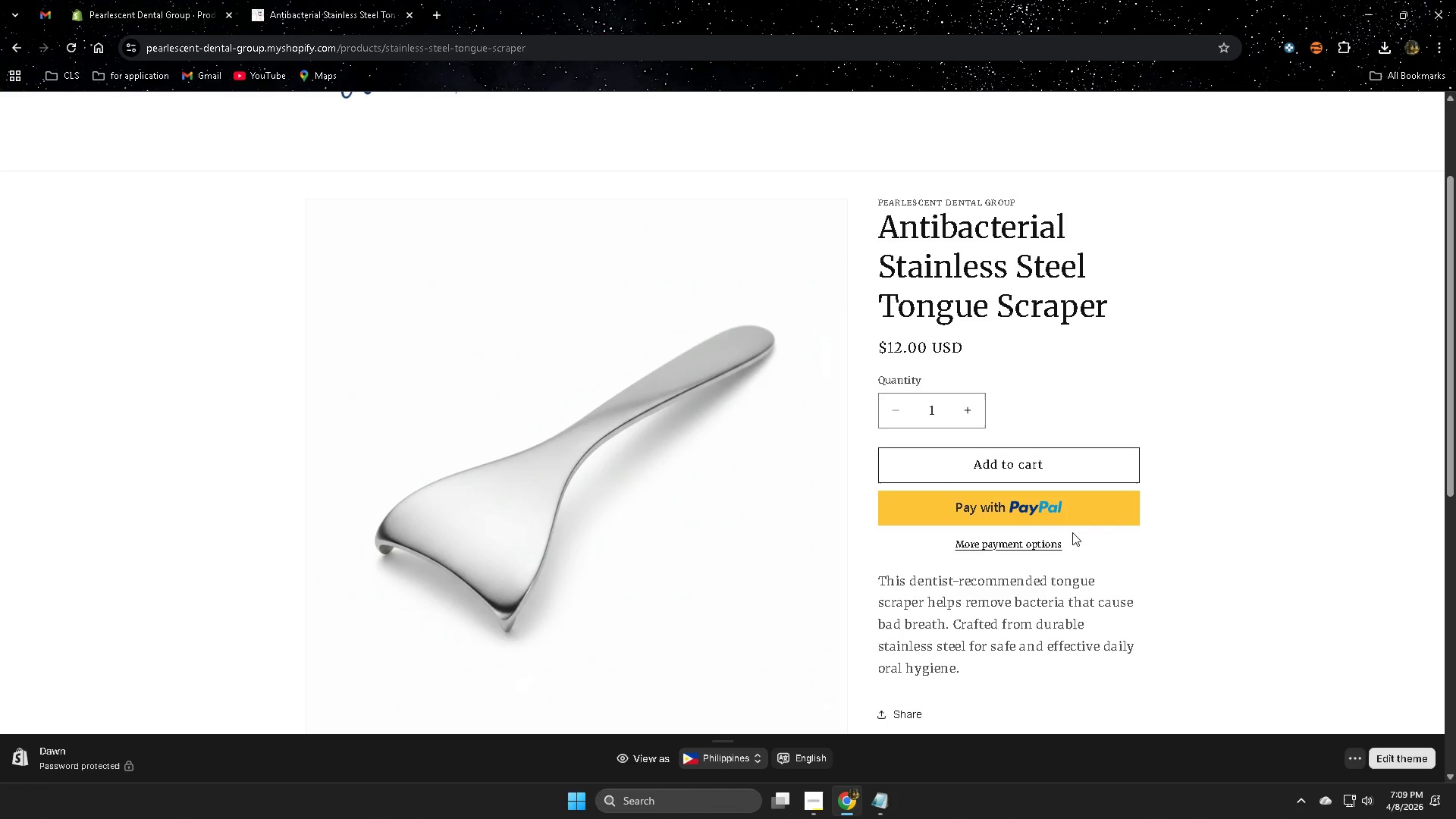 
scroll: coordinate [1166, 404], scroll_direction: down, amount: 1.0
 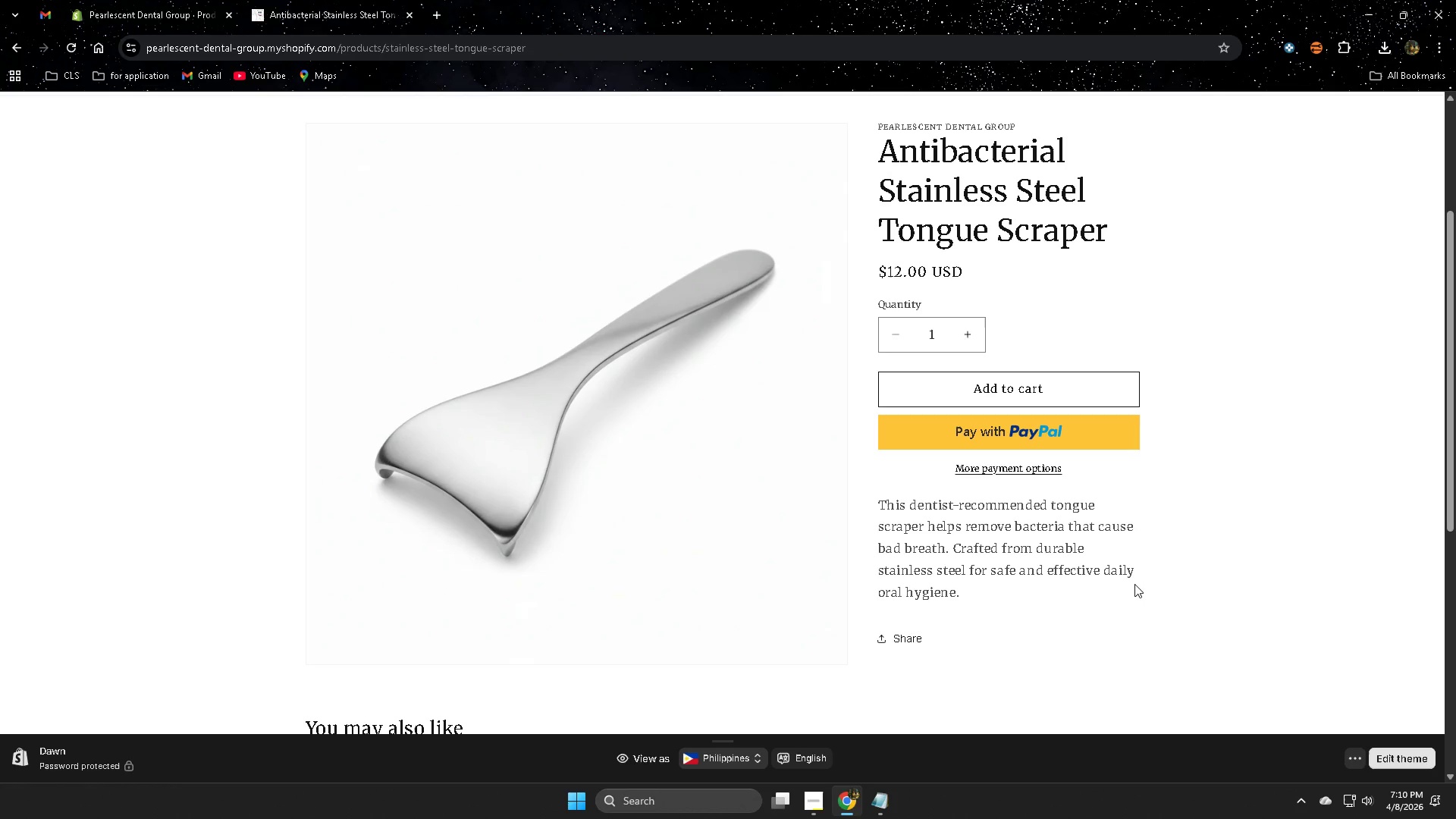 
wait(42.5)
 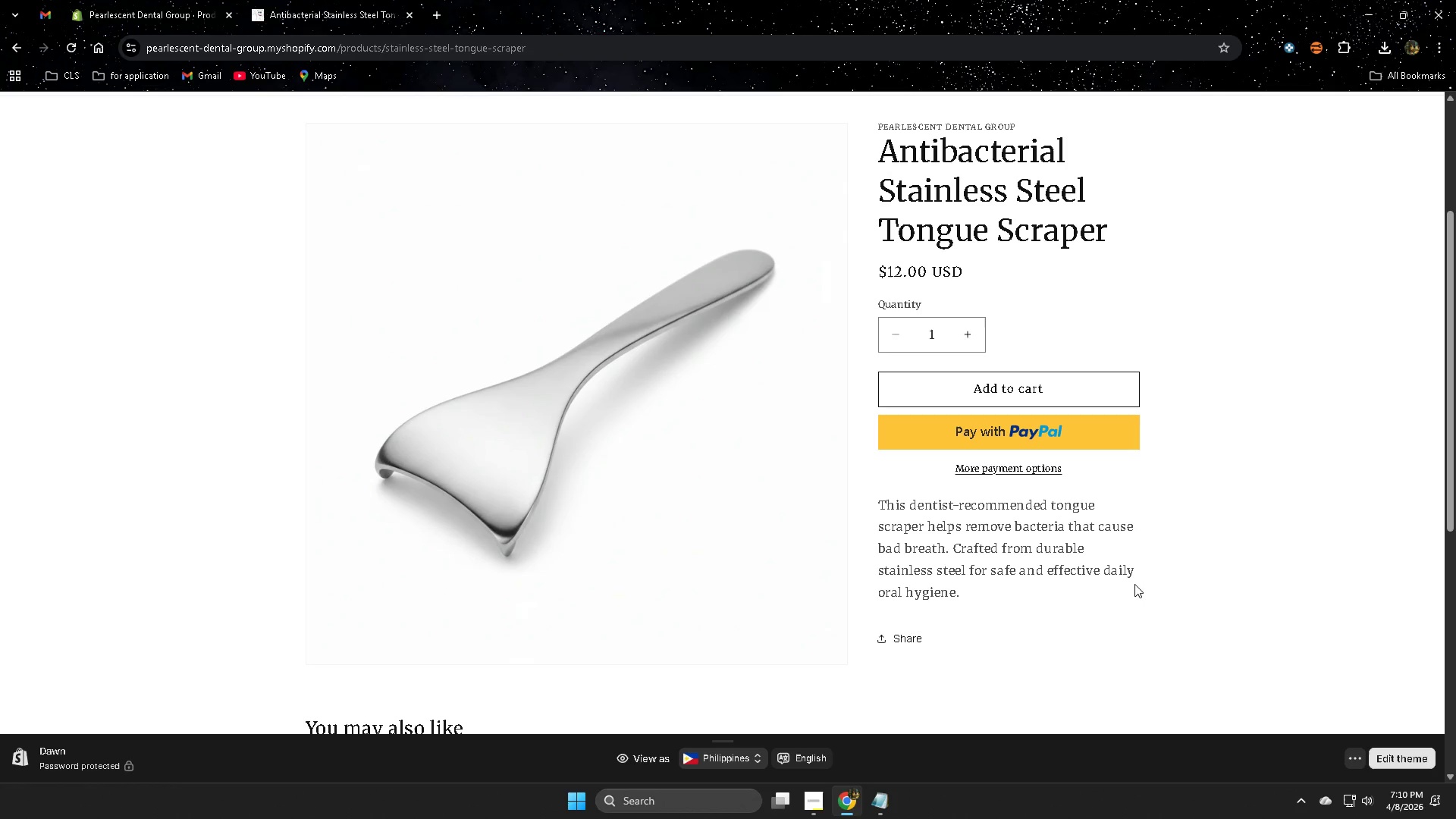 
scroll: coordinate [1134, 584], scroll_direction: down, amount: 2.0
 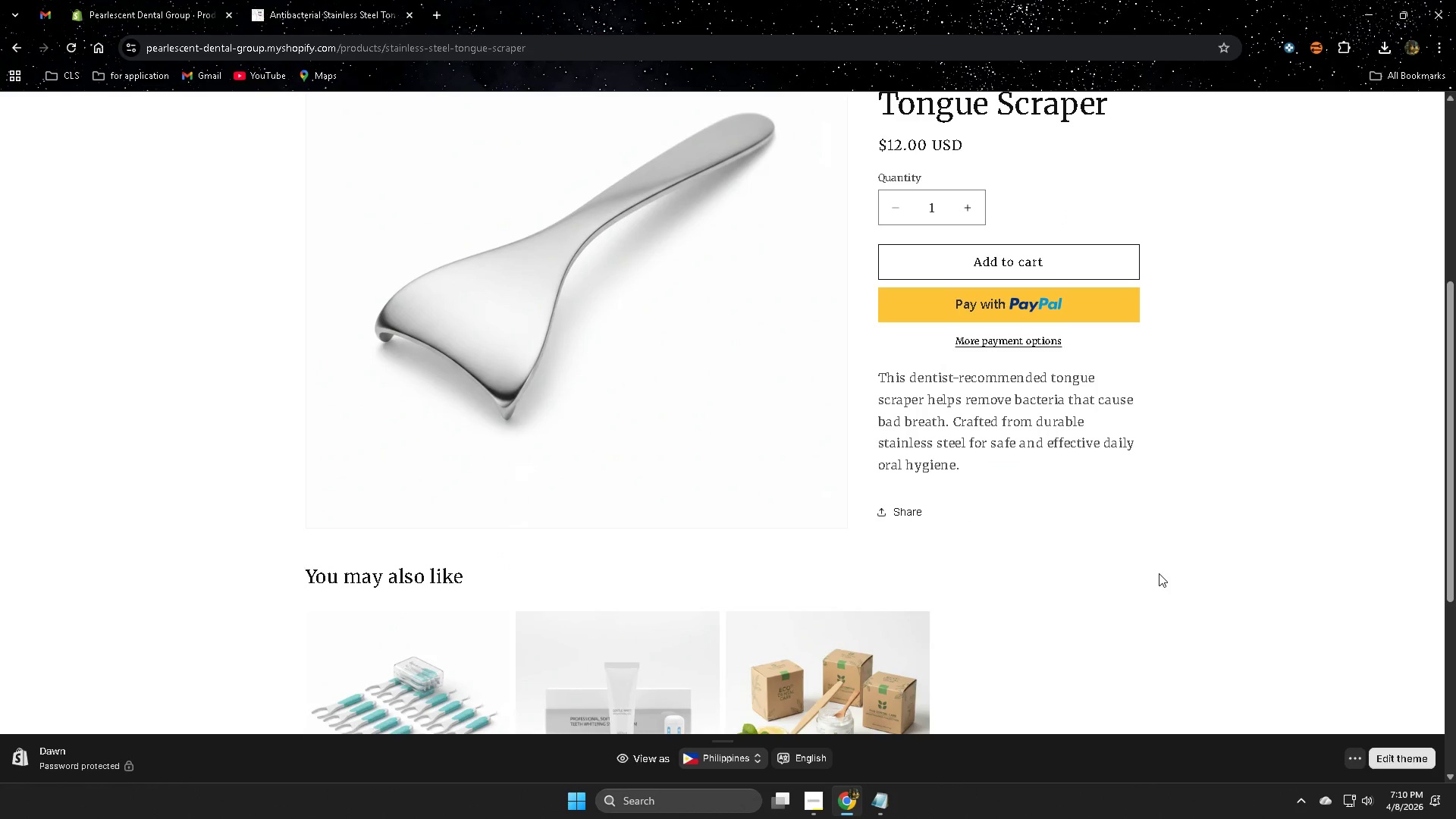 
wait(51.24)
 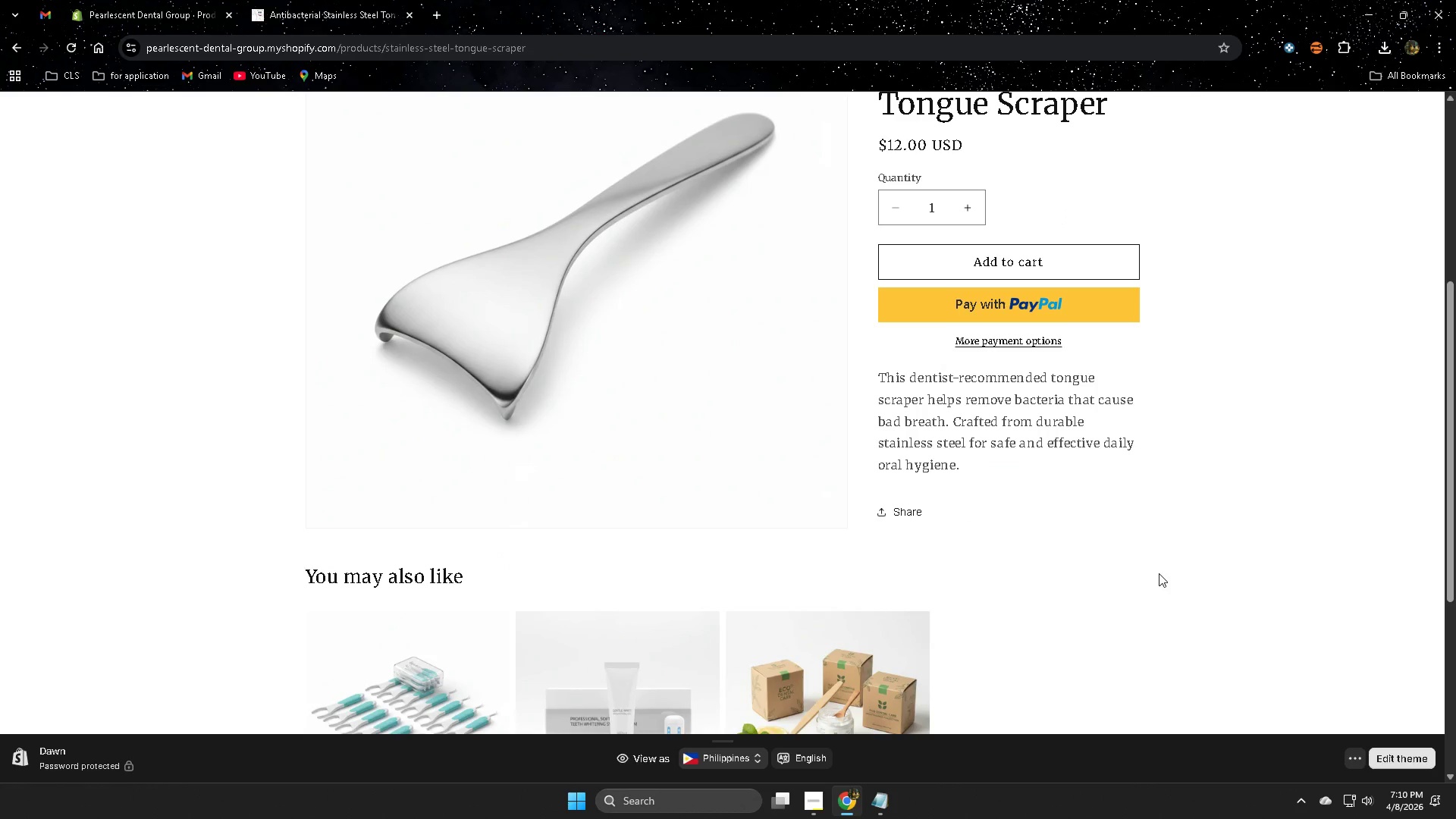 
scroll: coordinate [1171, 526], scroll_direction: down, amount: 5.0
 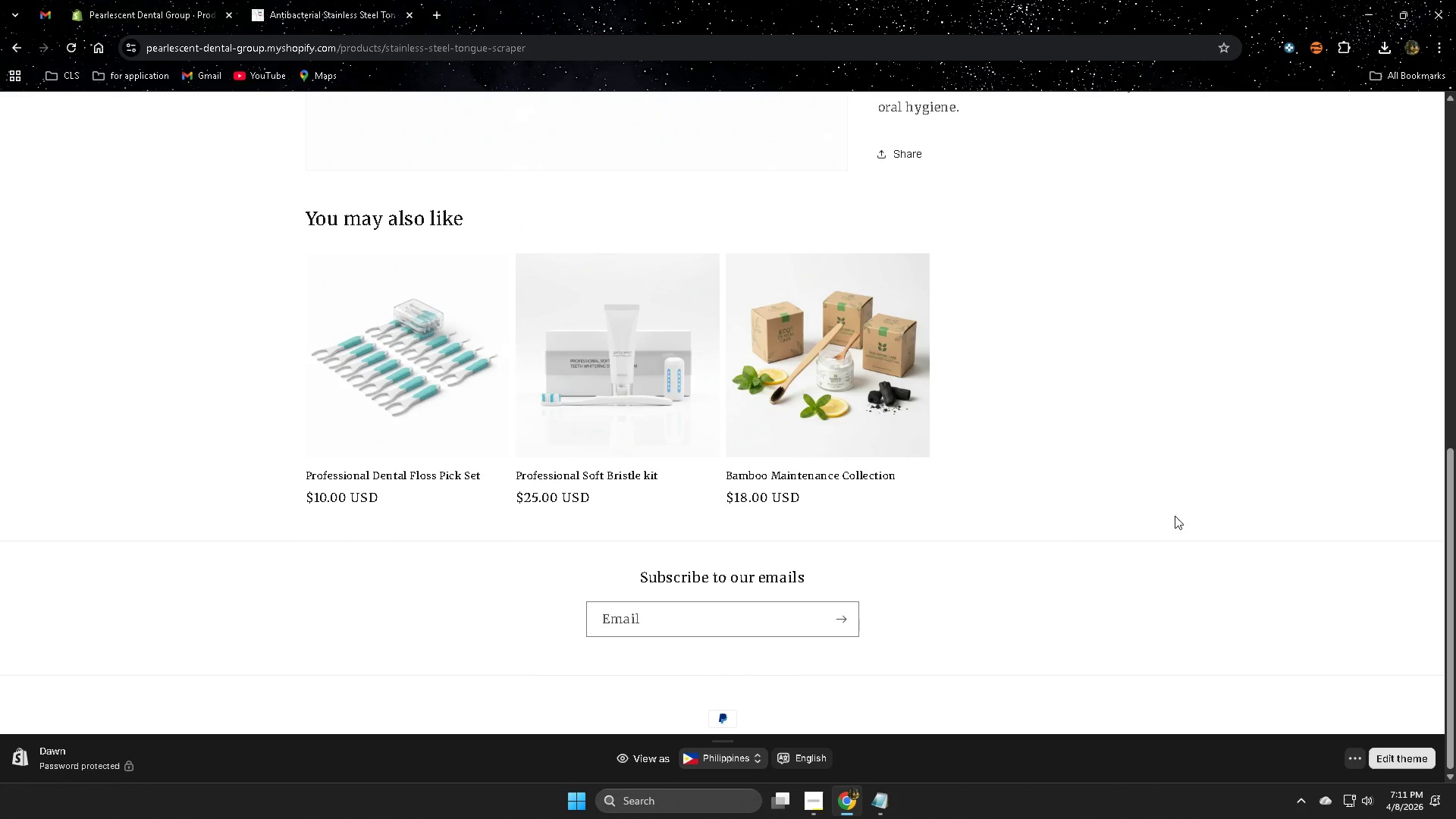 
wait(26.06)
 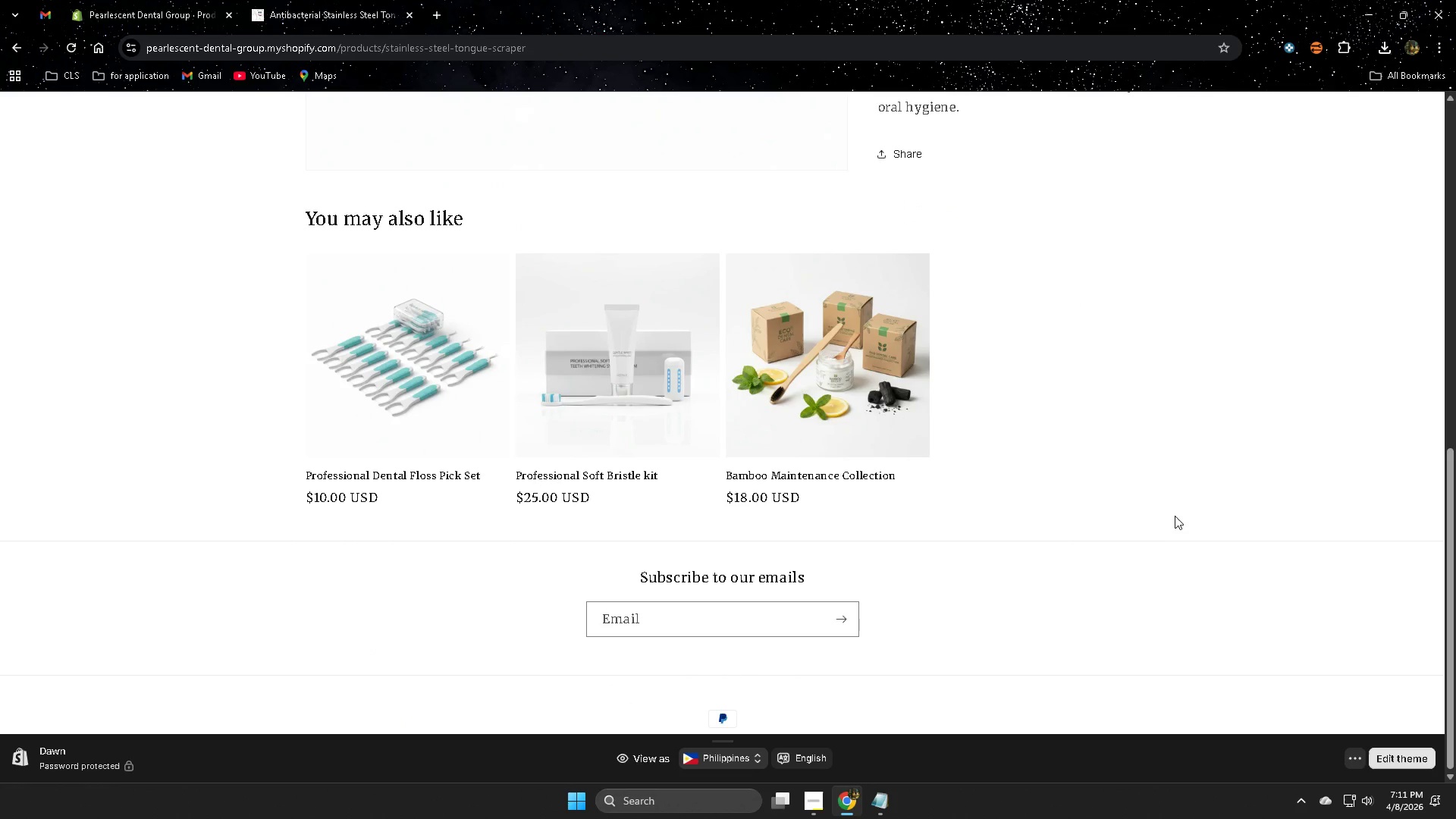 
scroll: coordinate [1110, 483], scroll_direction: down, amount: 2.0
 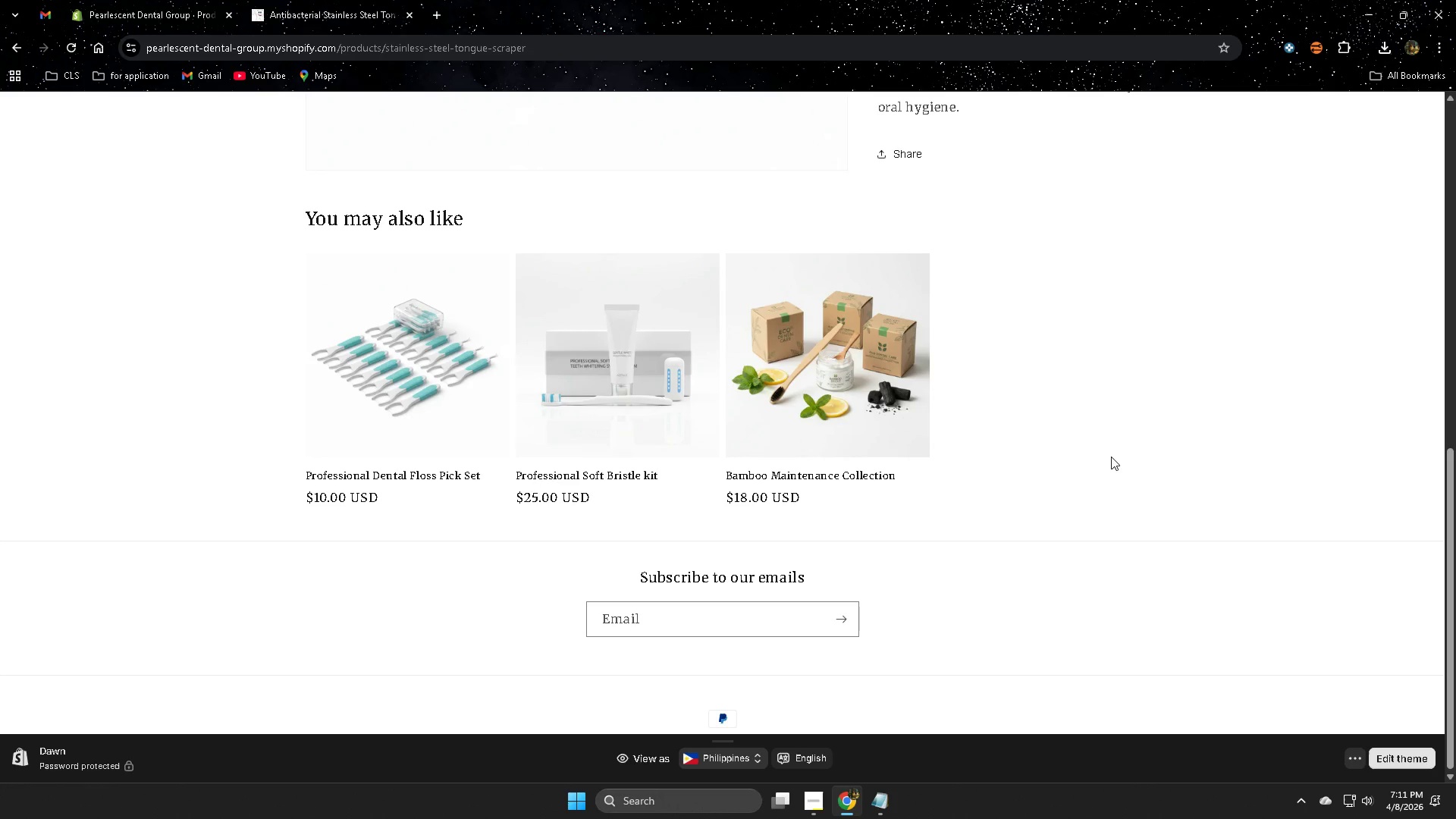 
wait(23.54)
 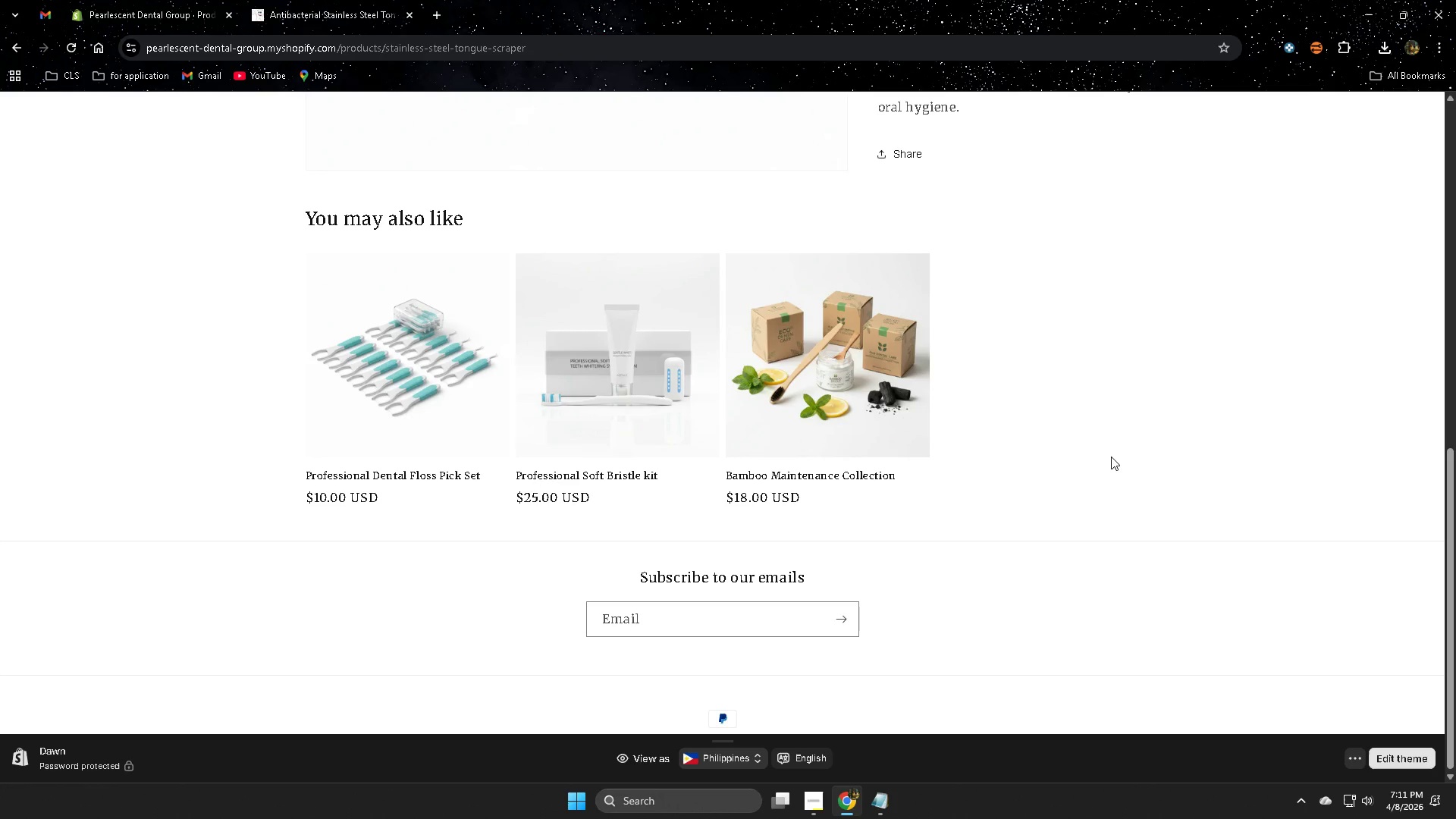 
left_click([447, 435])
 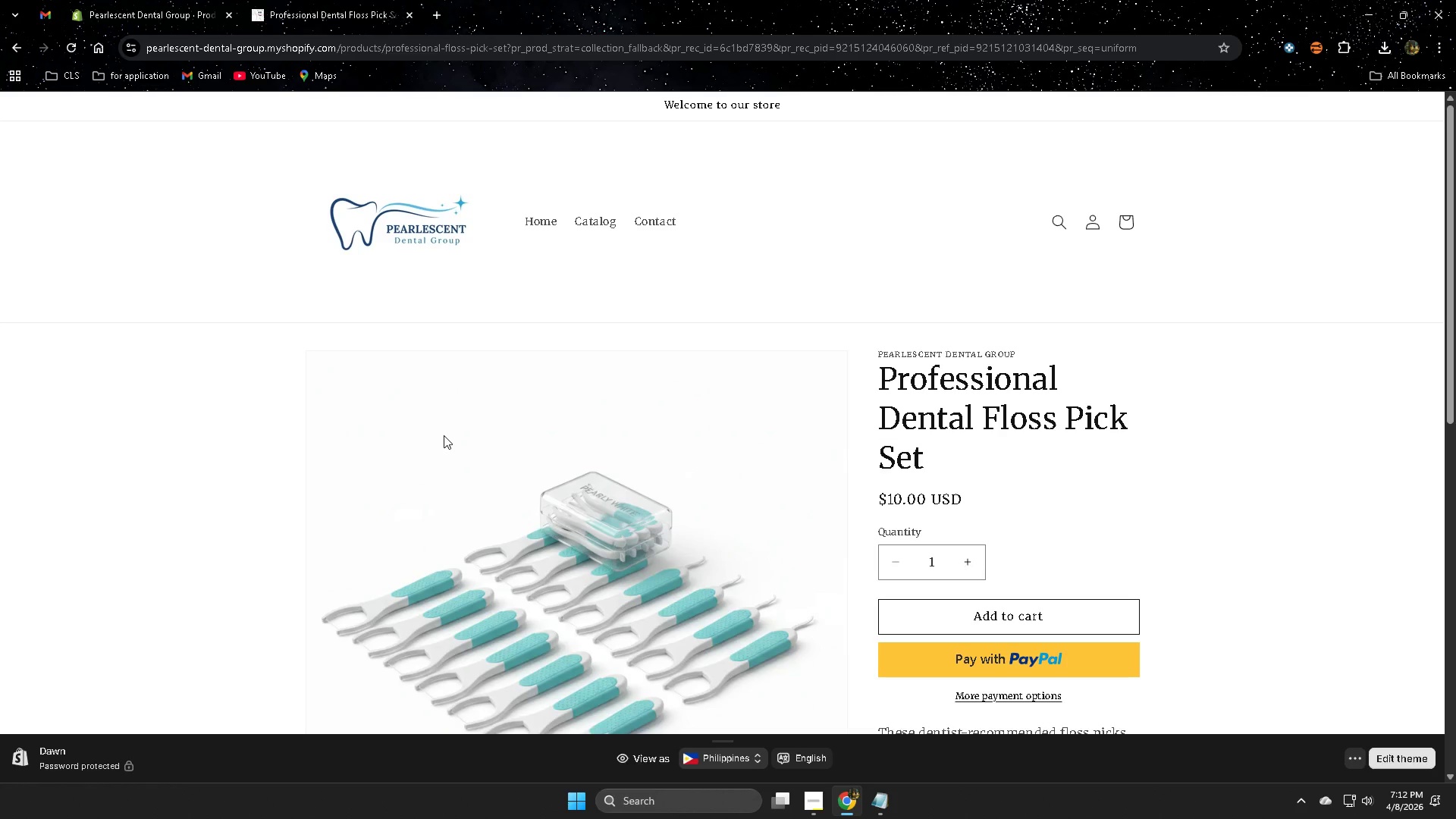 
wait(38.3)
 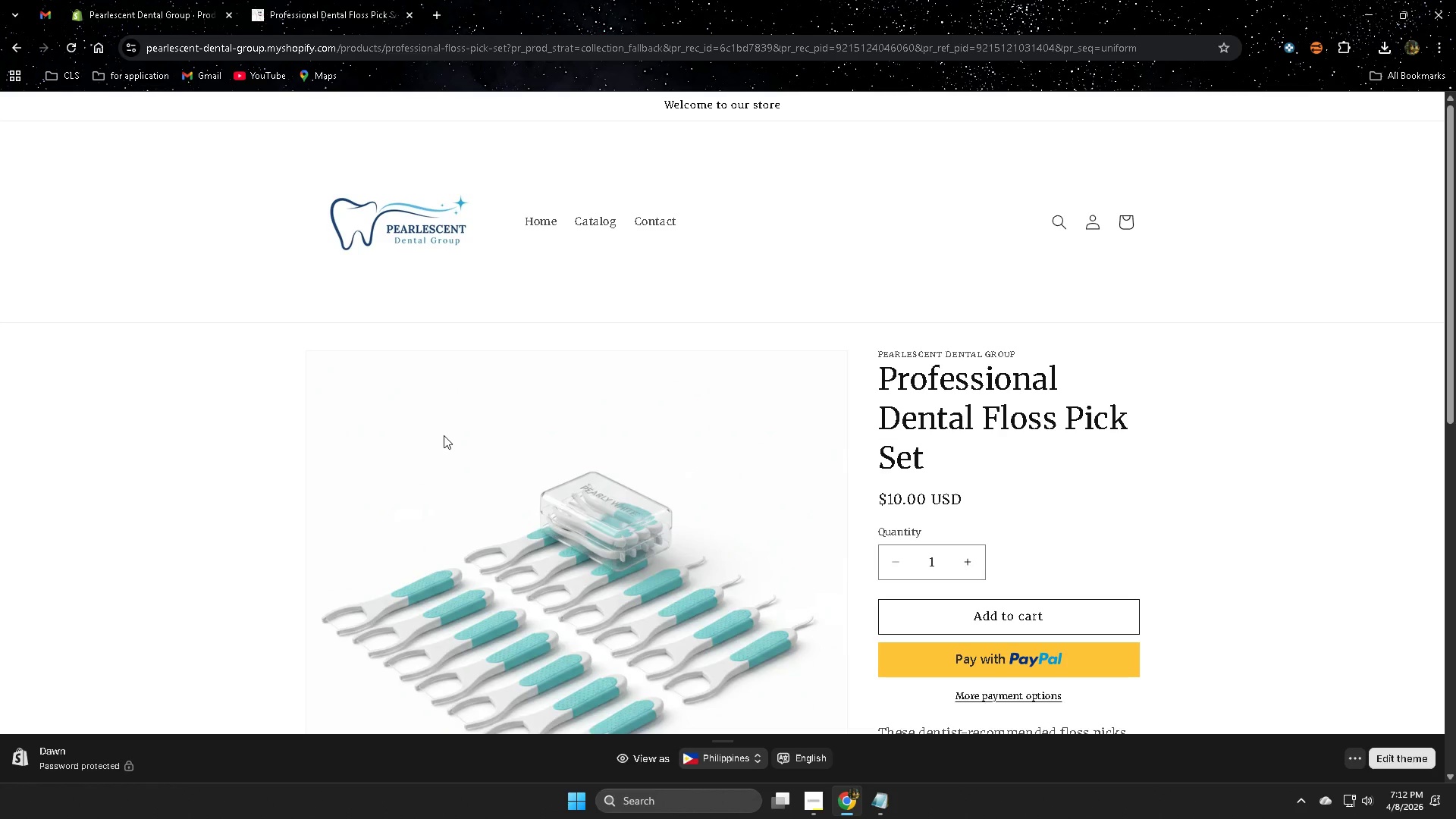 
scroll: coordinate [1241, 391], scroll_direction: down, amount: 2.0
 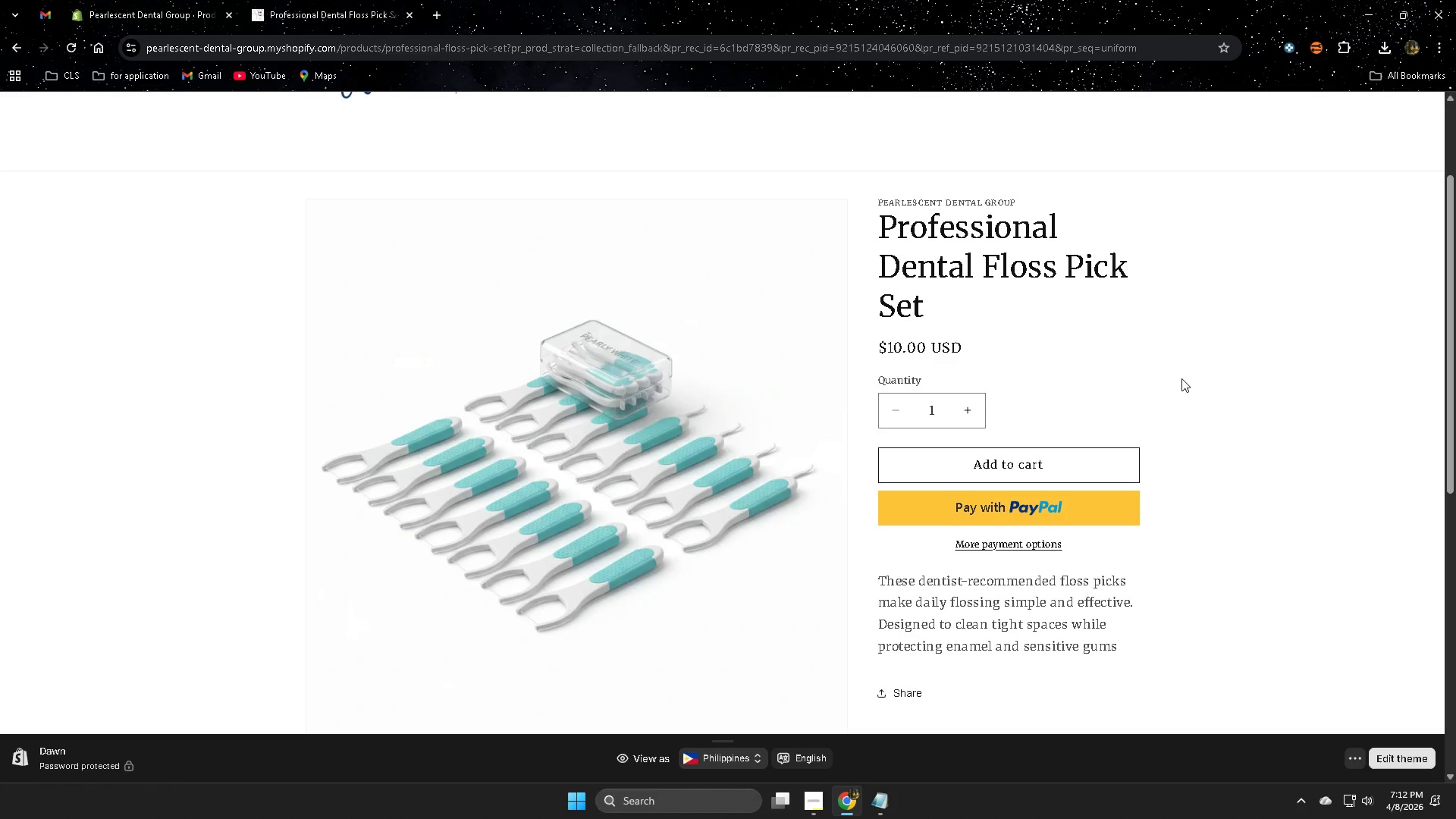 
wait(34.48)
 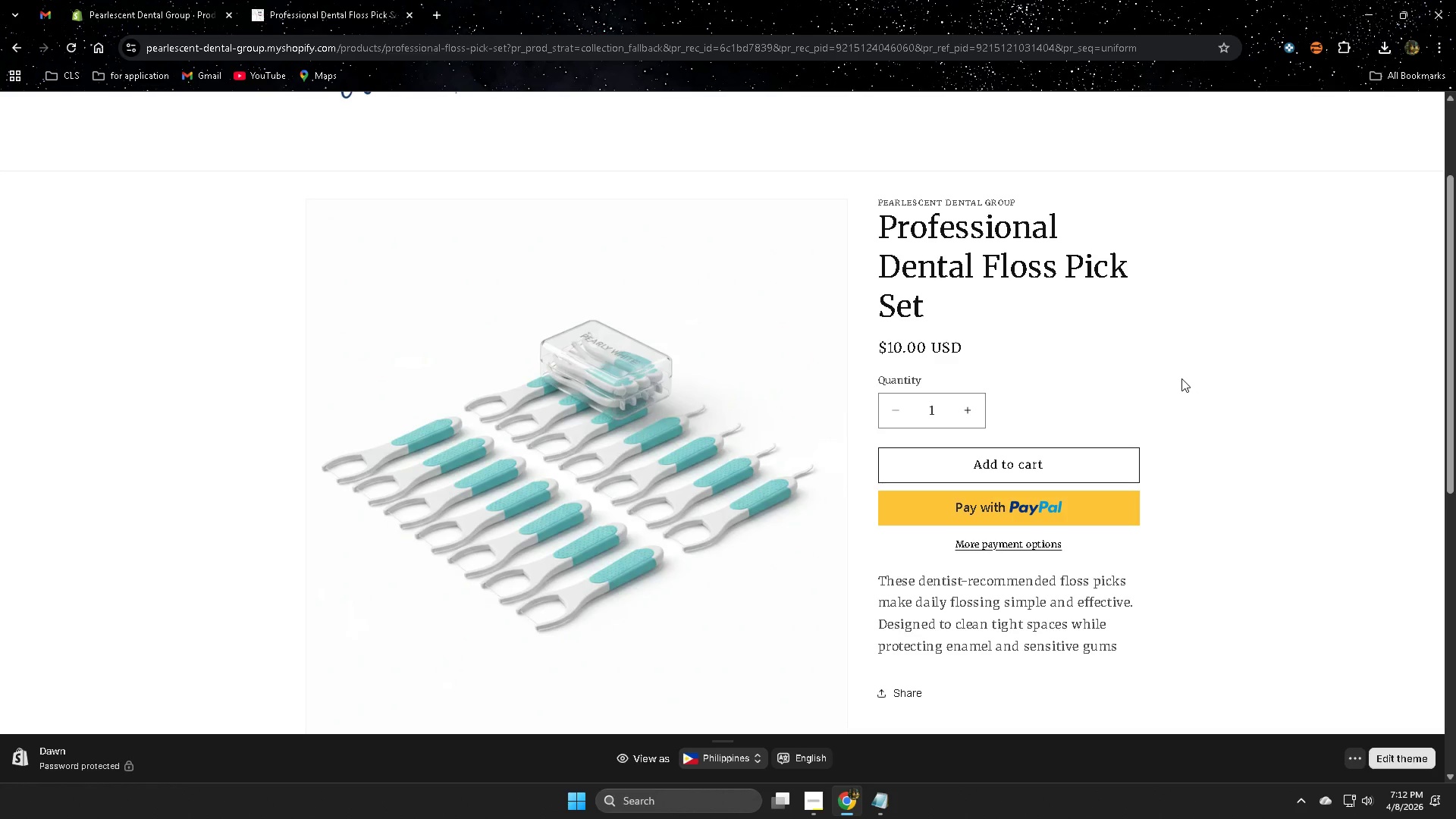 
scroll: coordinate [1181, 378], scroll_direction: down, amount: 1.0
 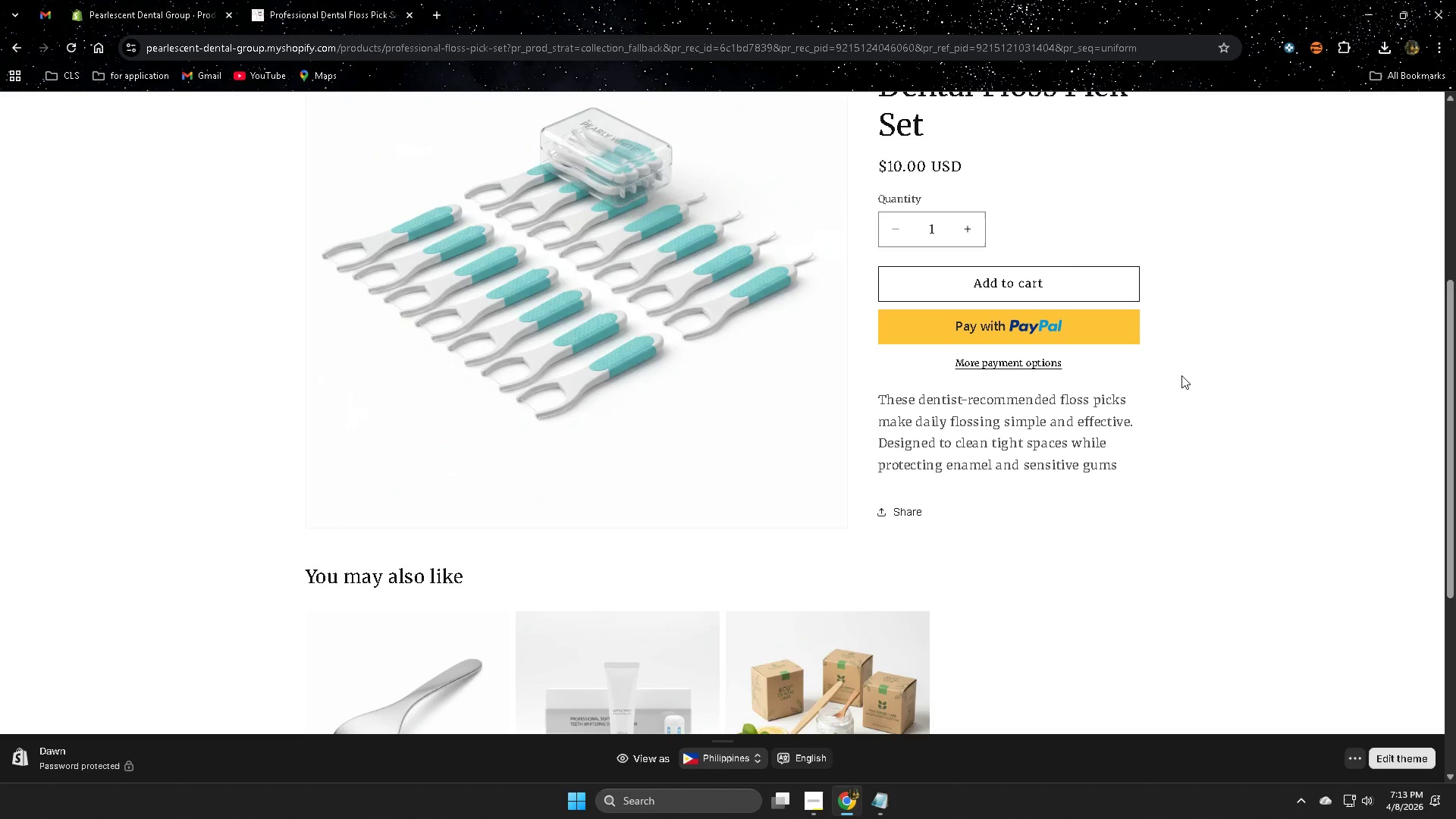 
wait(21.53)
 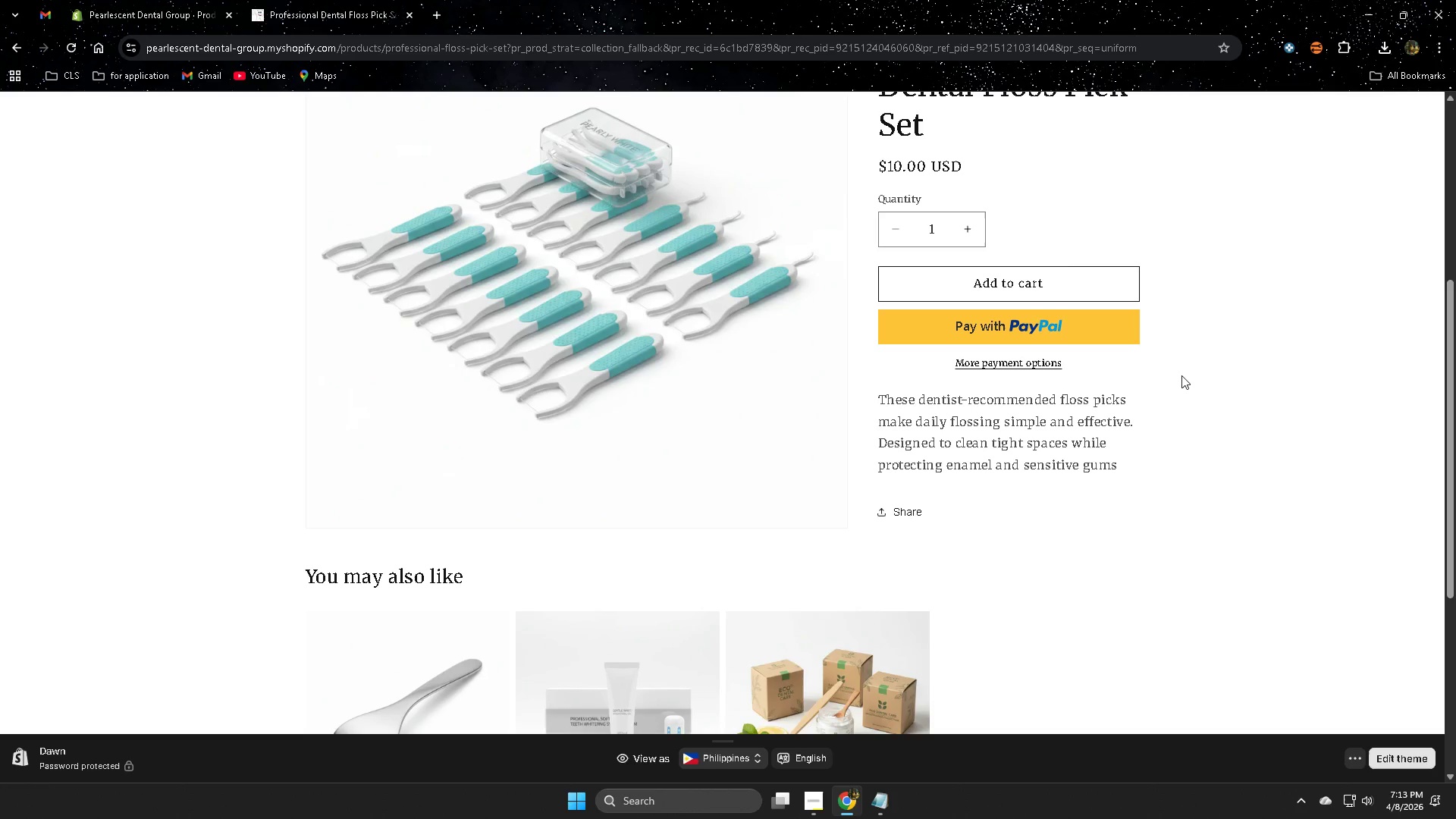 
scroll: coordinate [1181, 375], scroll_direction: up, amount: 2.0
 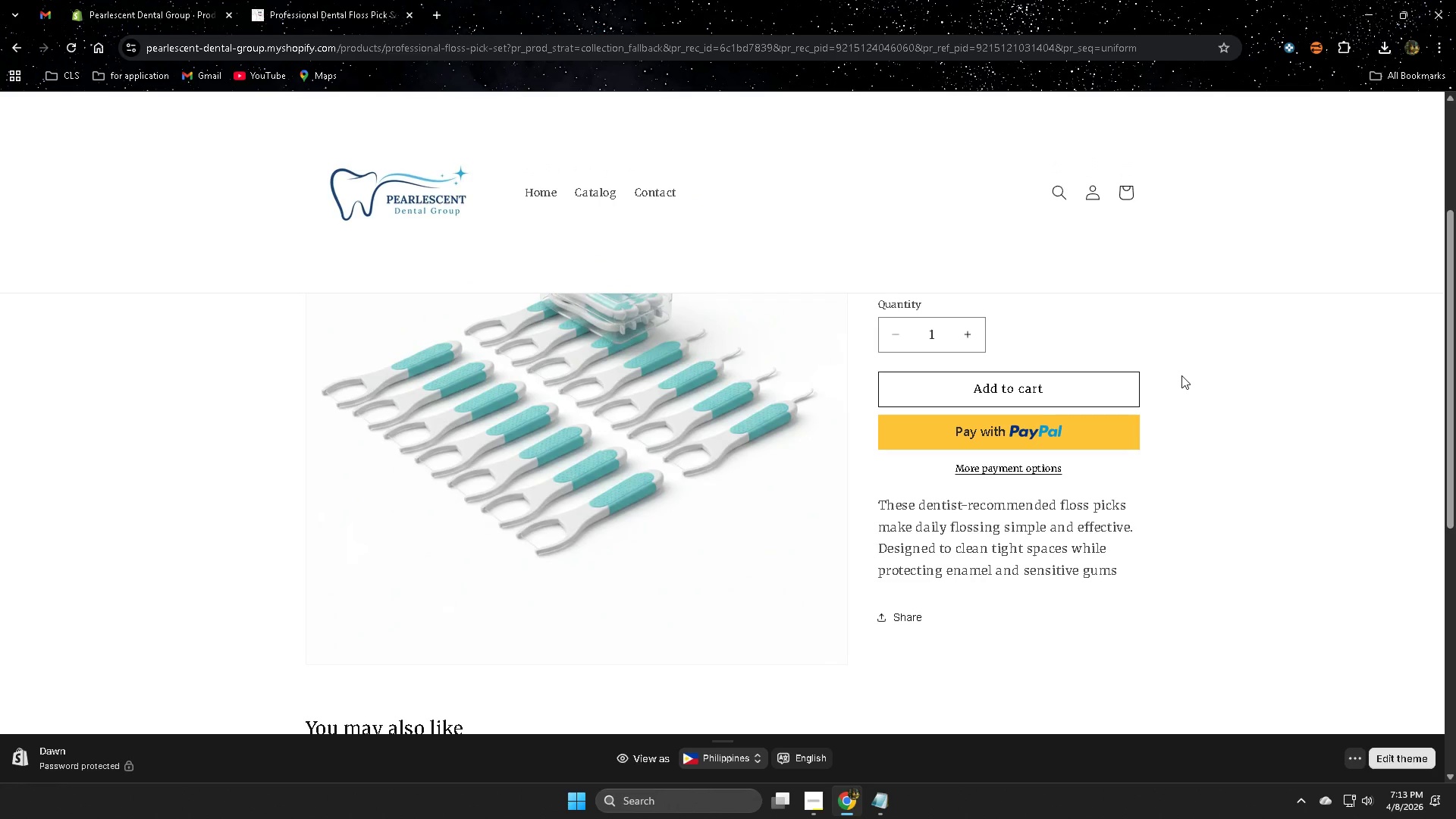 
wait(21.79)
 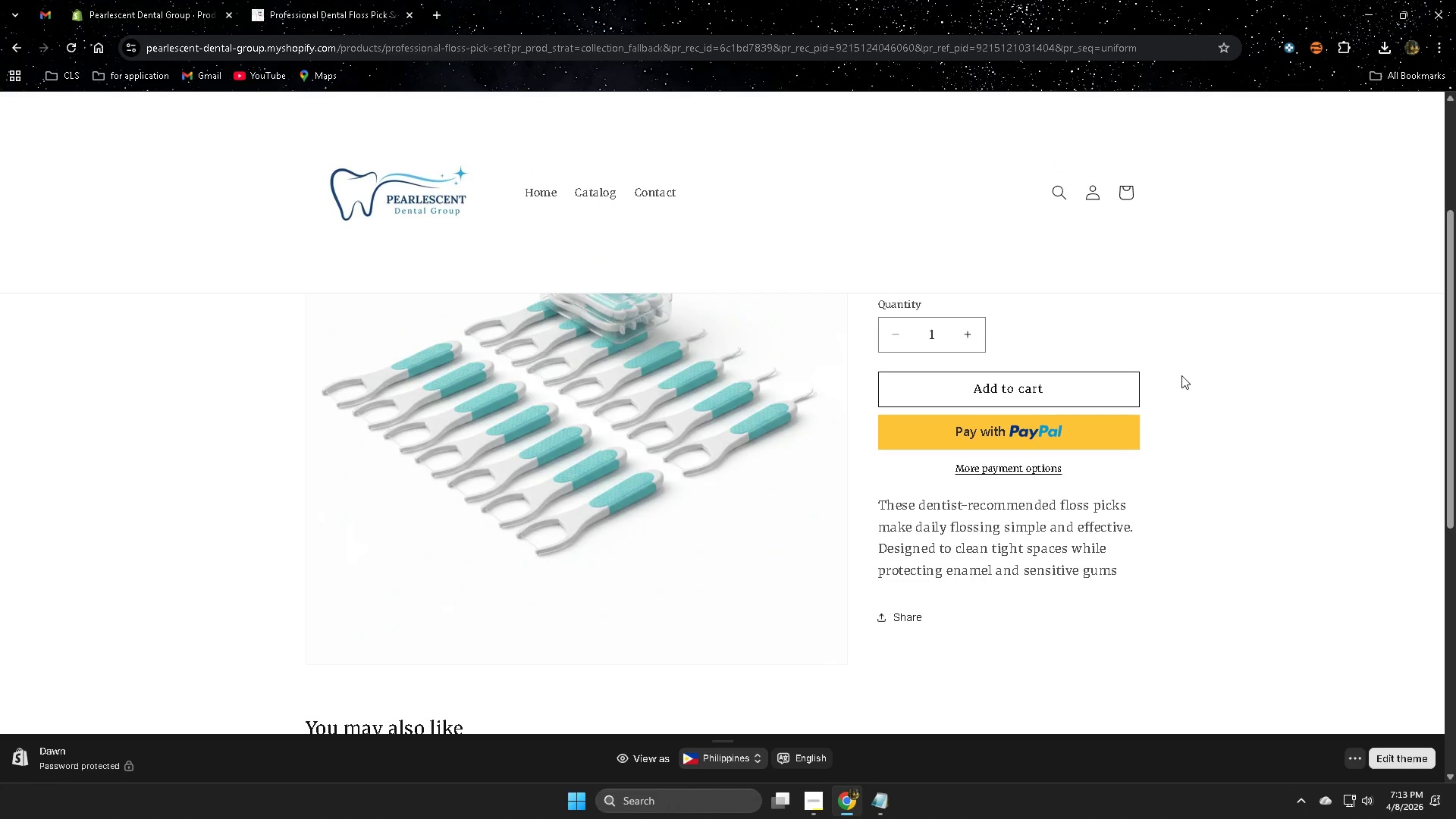 
scroll: coordinate [1181, 375], scroll_direction: down, amount: 3.0
 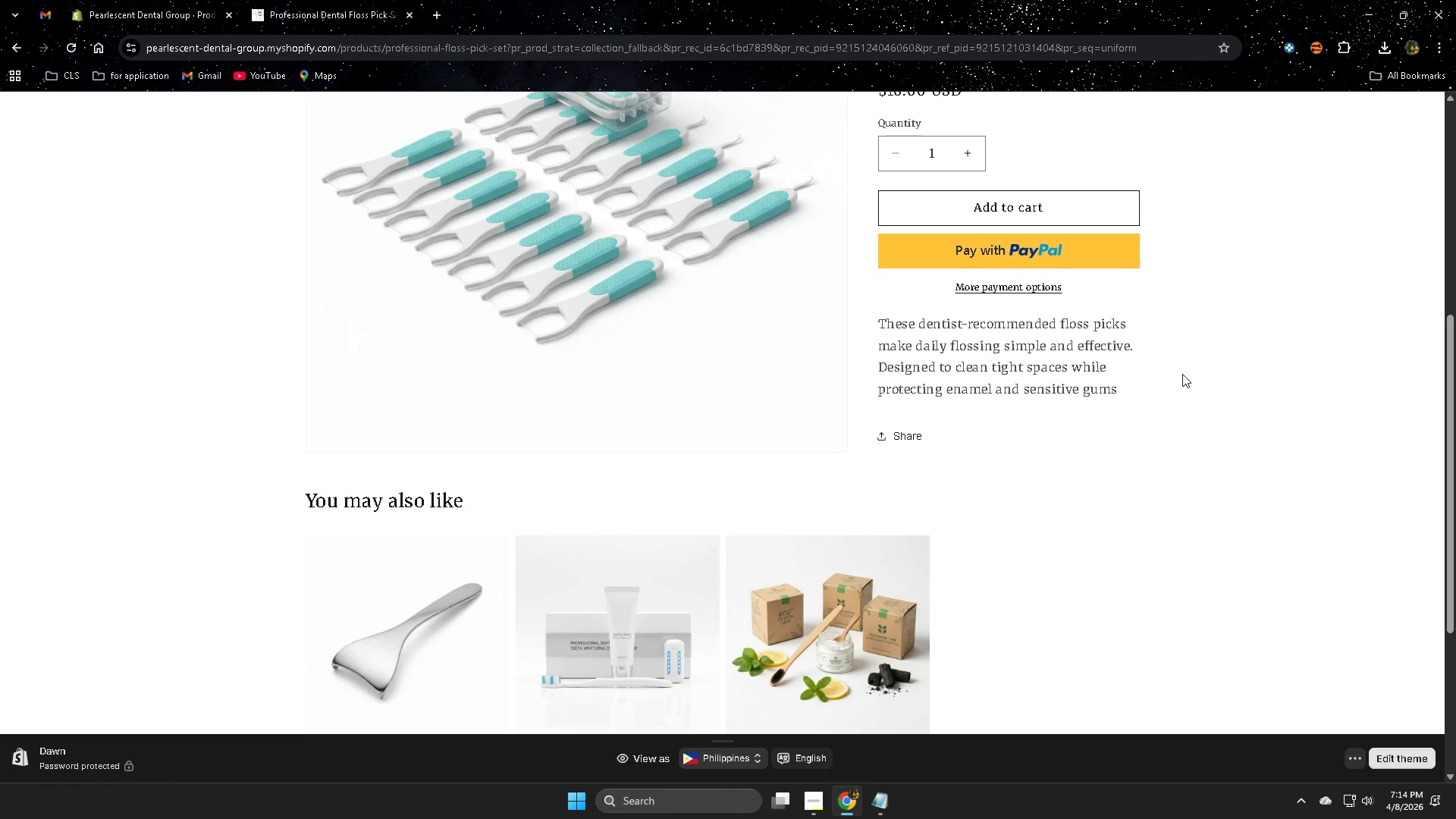 
wait(23.87)
 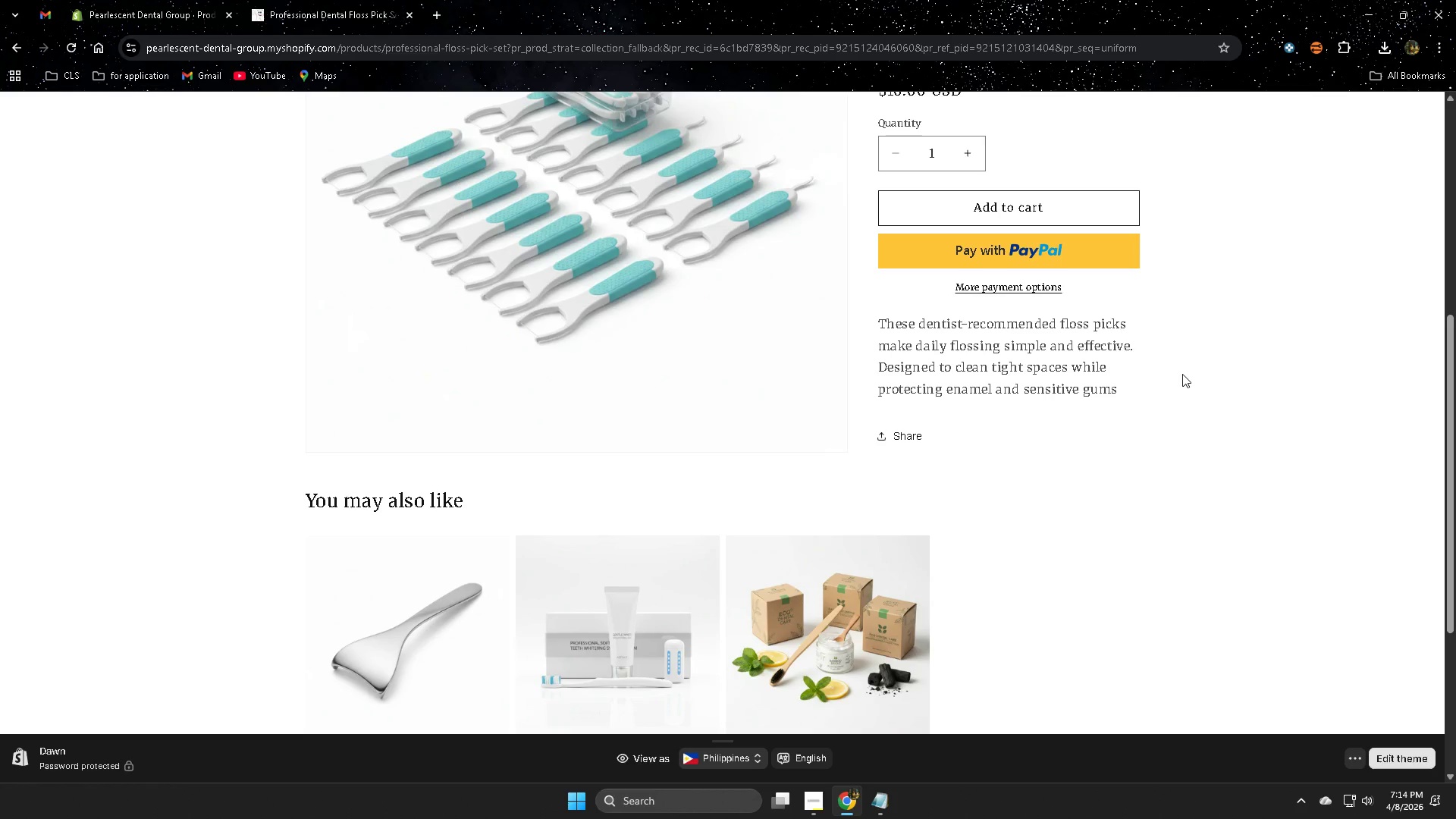 
scroll: coordinate [1182, 374], scroll_direction: down, amount: 1.0
 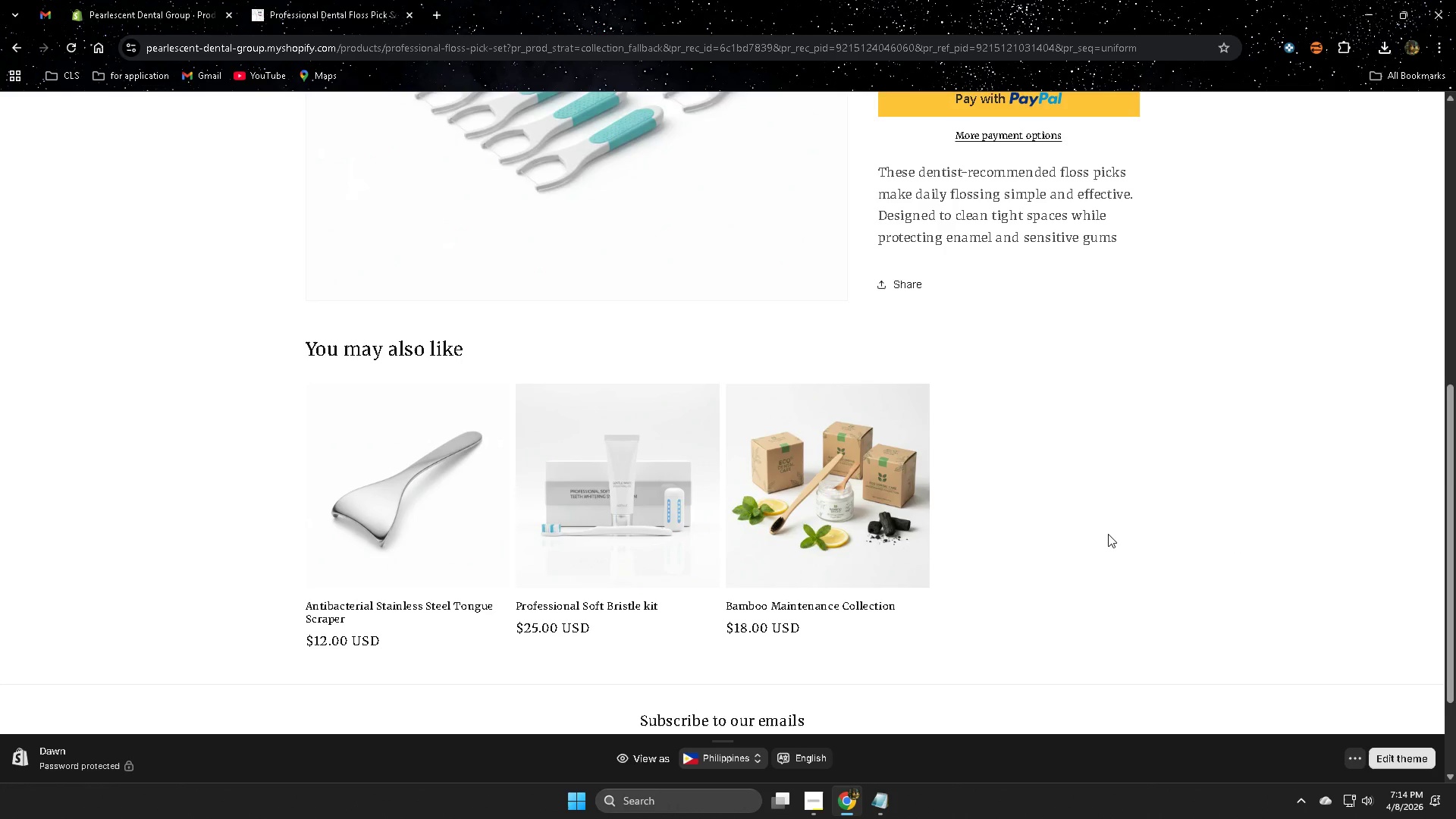 
wait(30.11)
 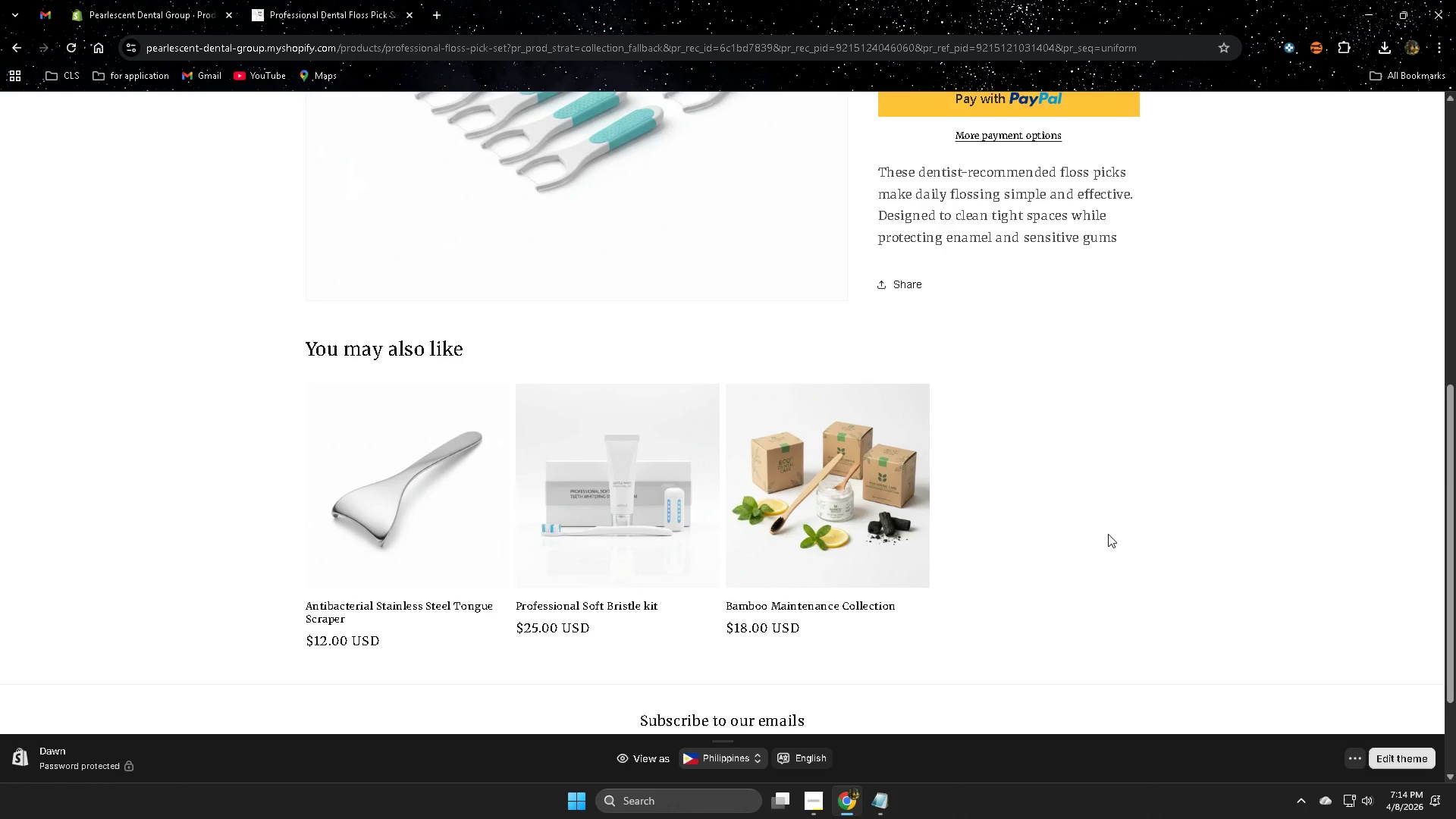 
scroll: coordinate [1100, 498], scroll_direction: down, amount: 2.0
 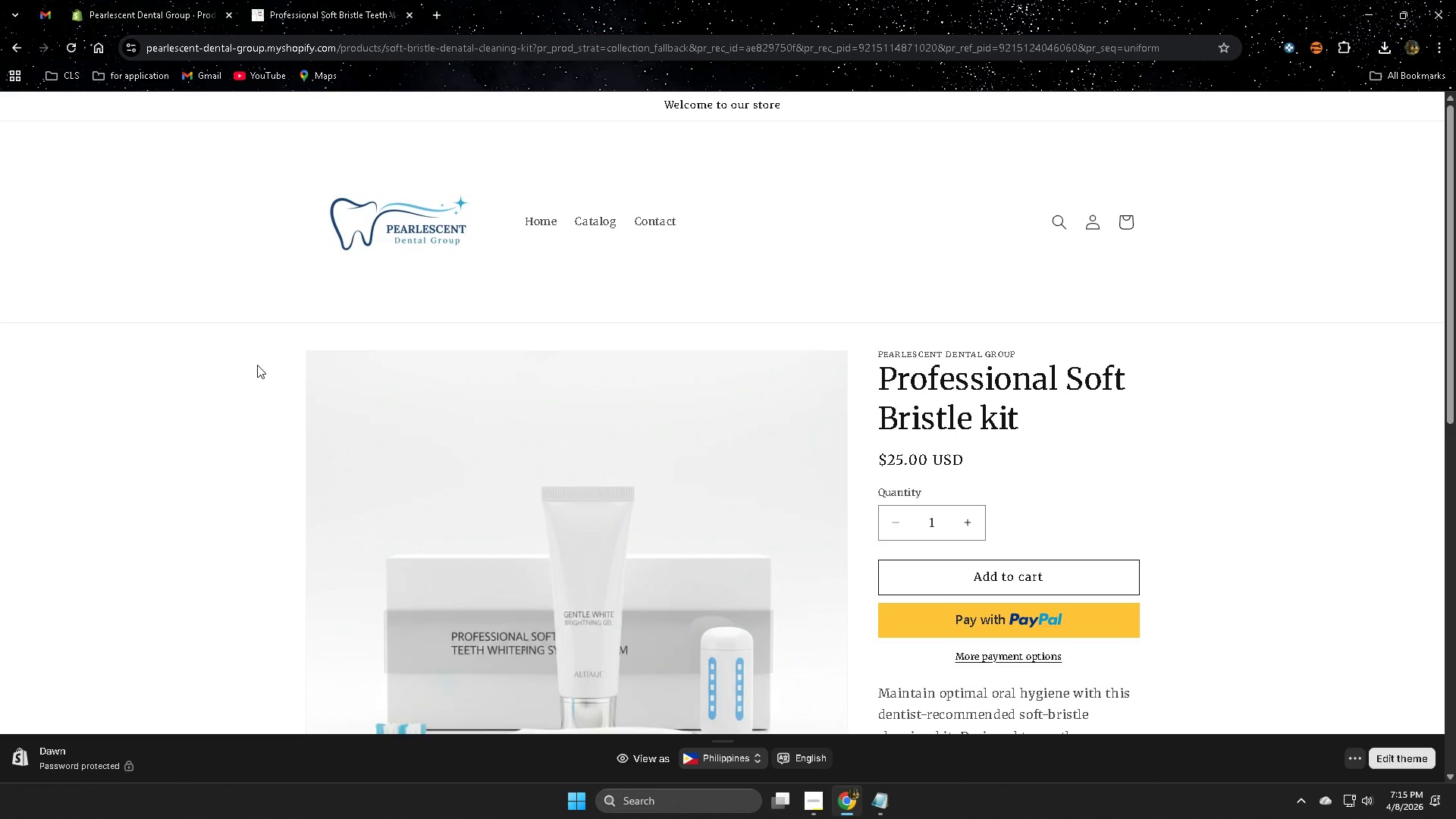 
wait(59.33)
 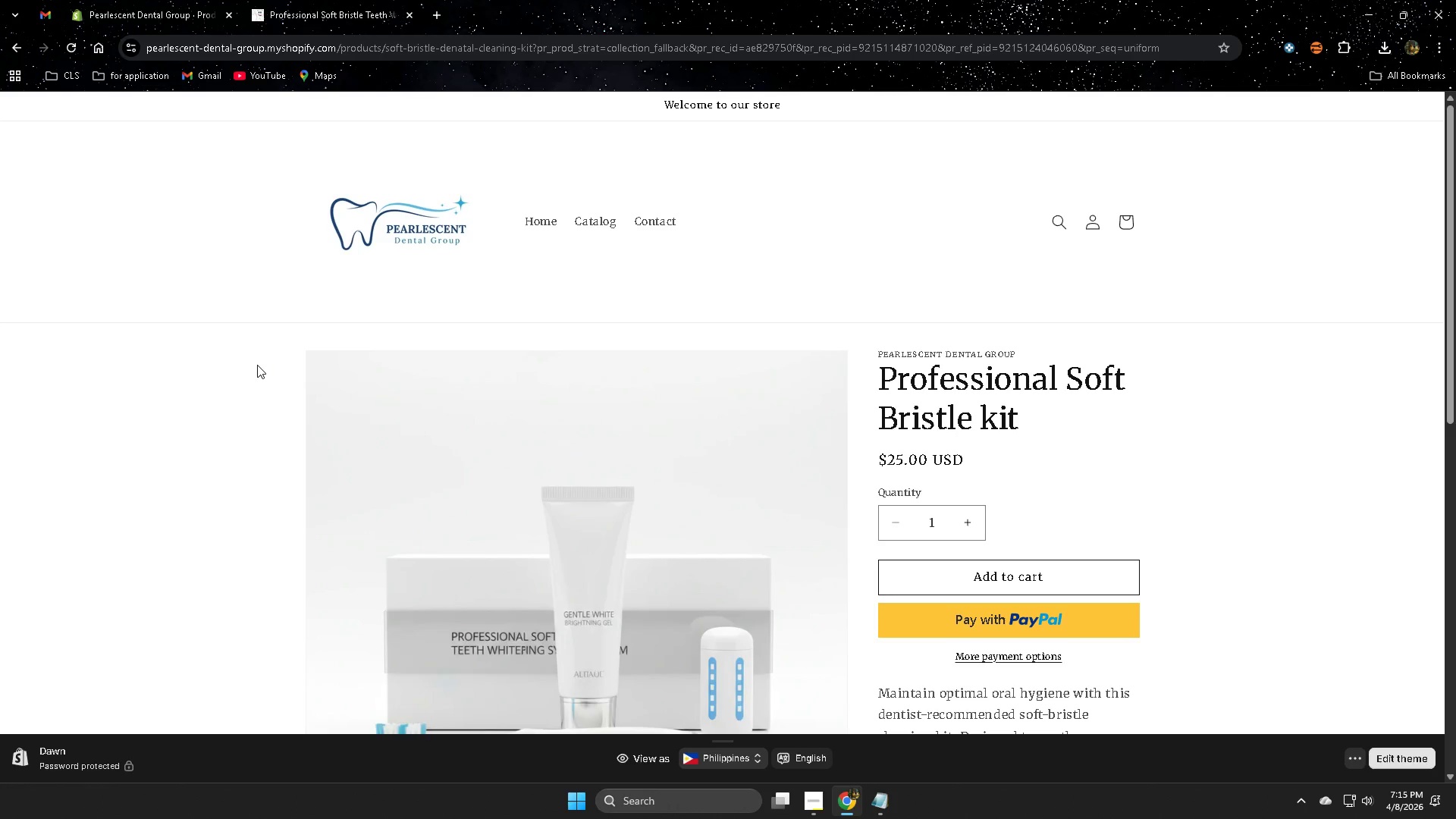 
scroll: coordinate [1290, 462], scroll_direction: down, amount: 2.0
 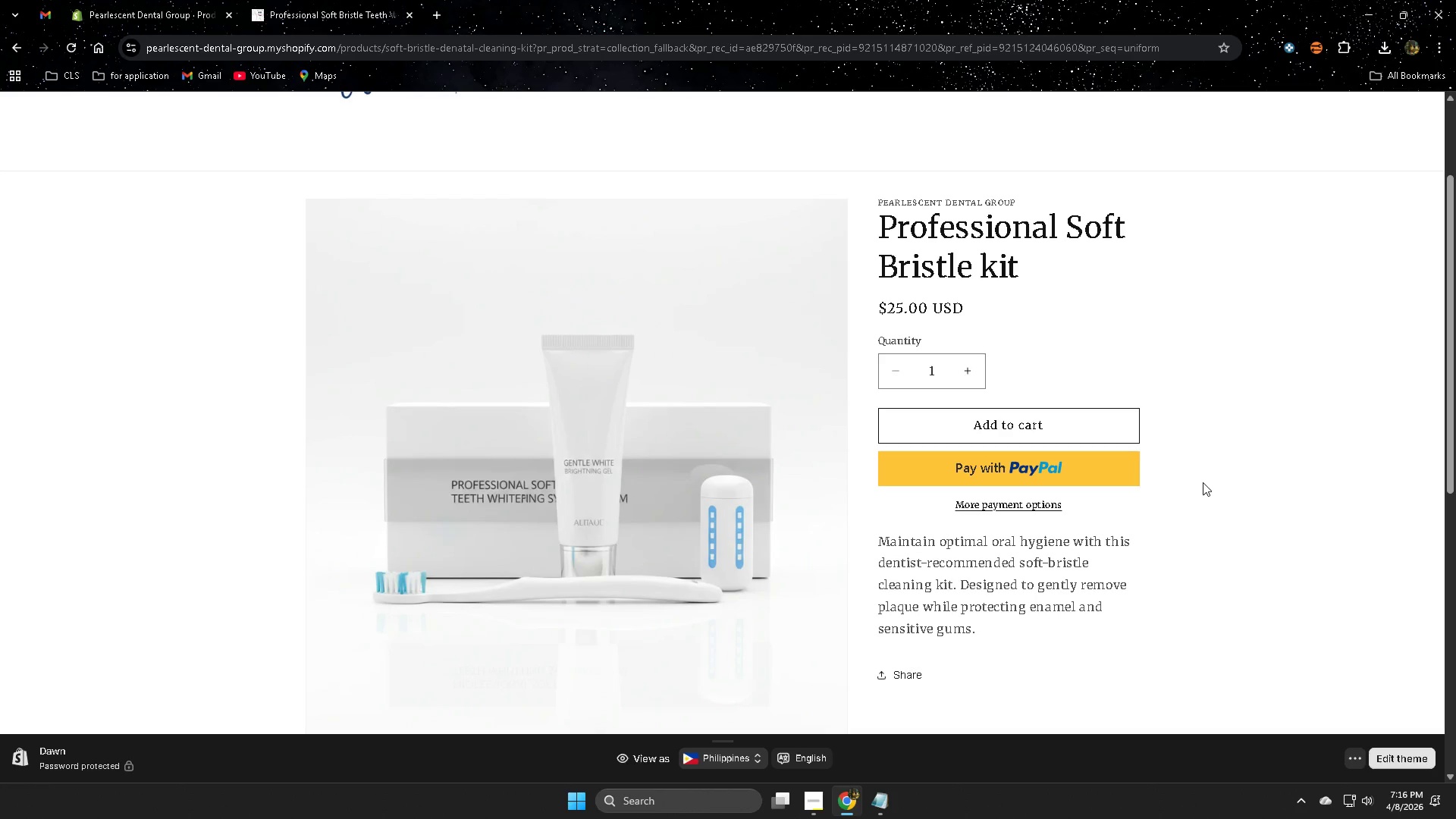 
wait(28.09)
 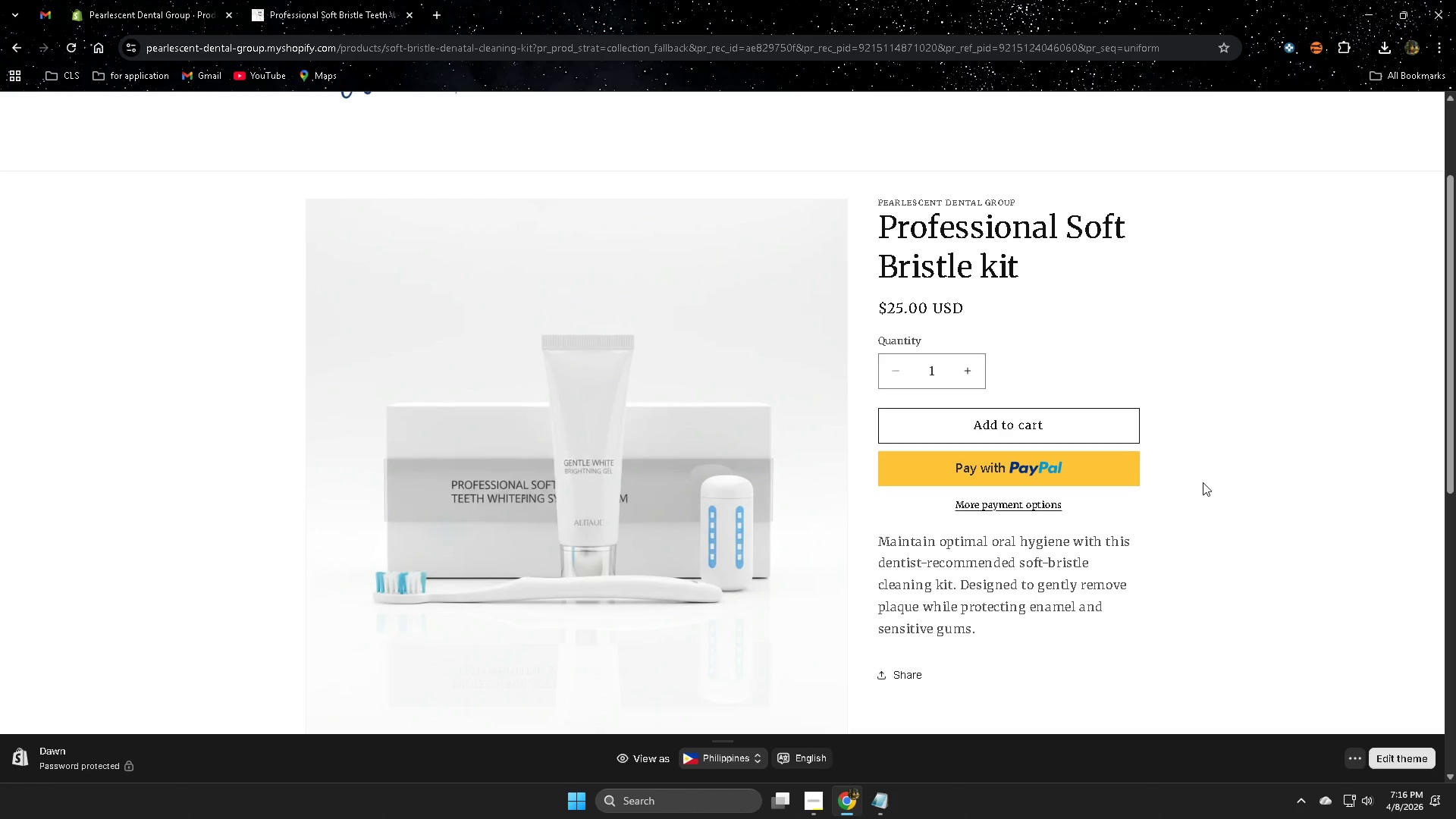 
scroll: coordinate [1196, 488], scroll_direction: down, amount: 2.0
 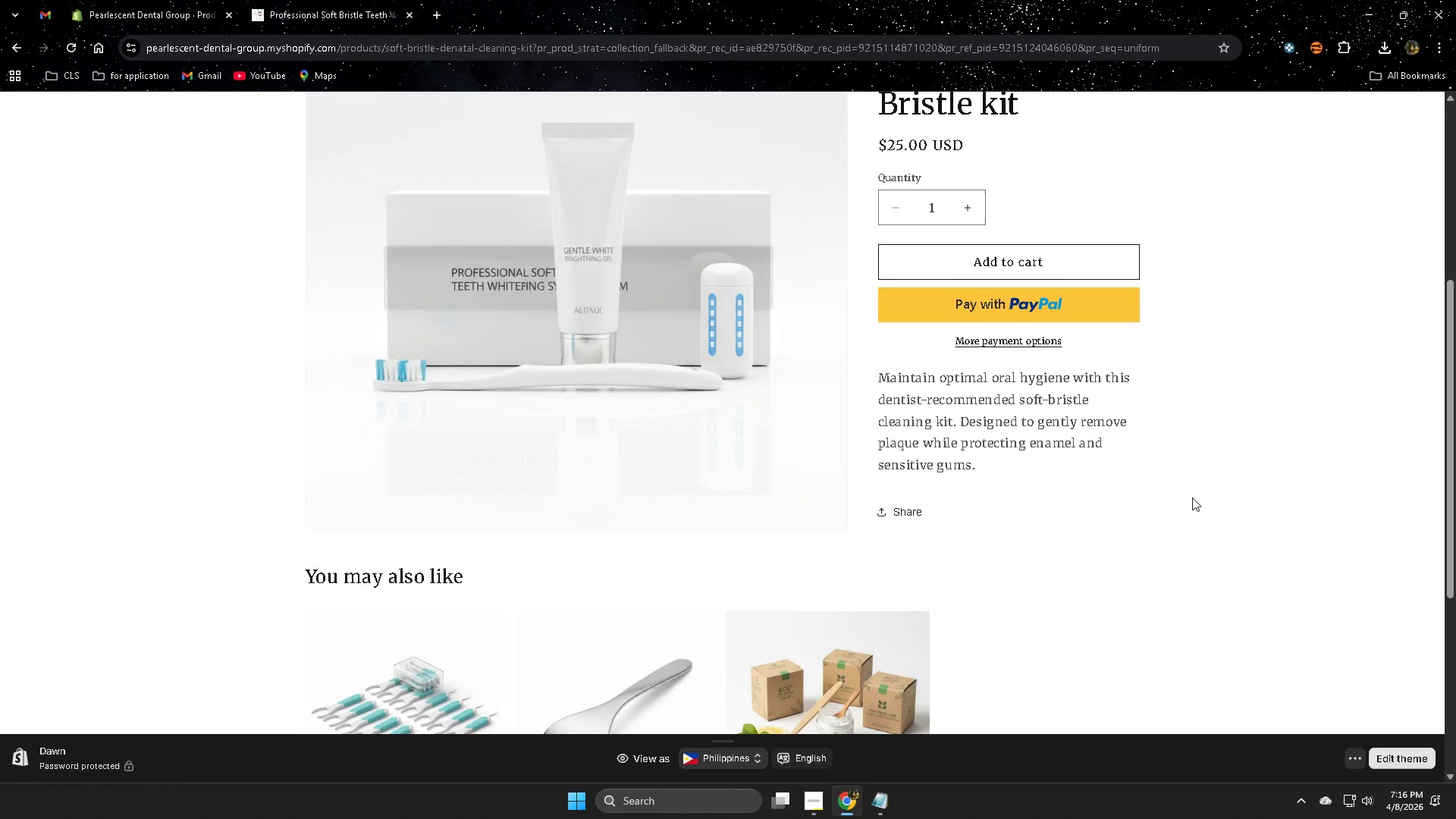 
wait(12.8)
 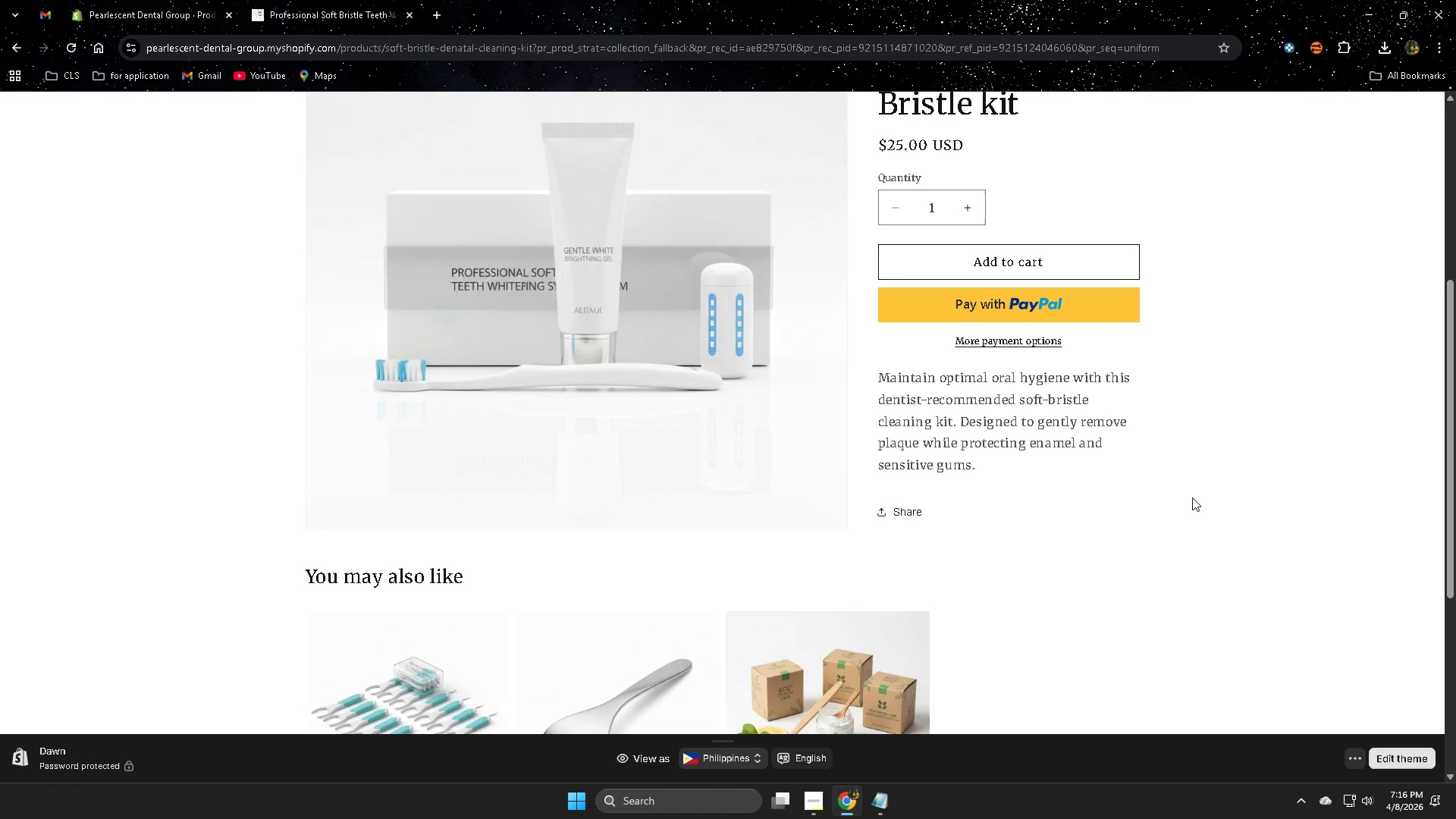 
scroll: coordinate [1191, 501], scroll_direction: down, amount: 3.0
 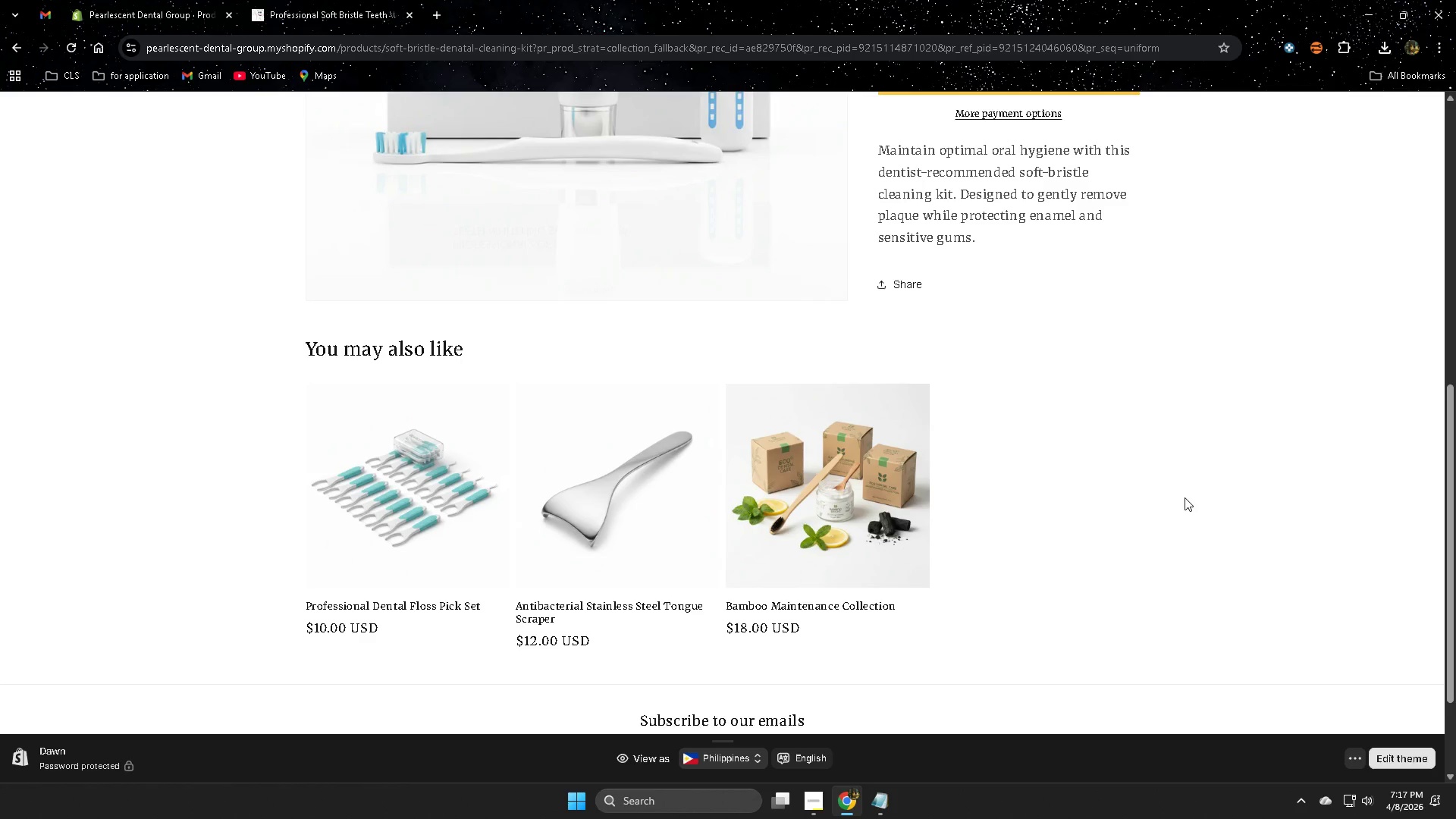 
wait(45.79)
 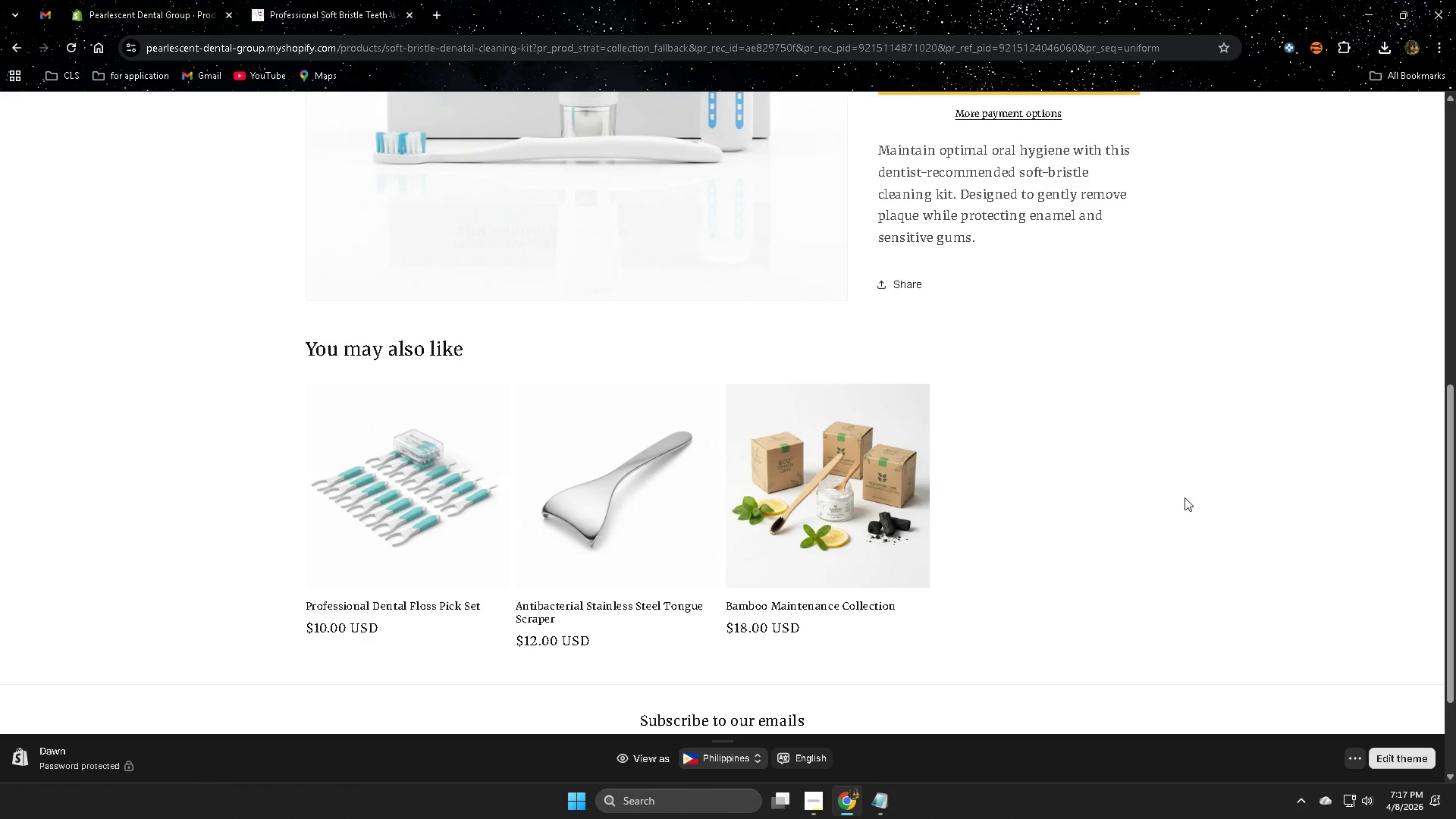 
scroll: coordinate [1112, 488], scroll_direction: down, amount: 2.0
 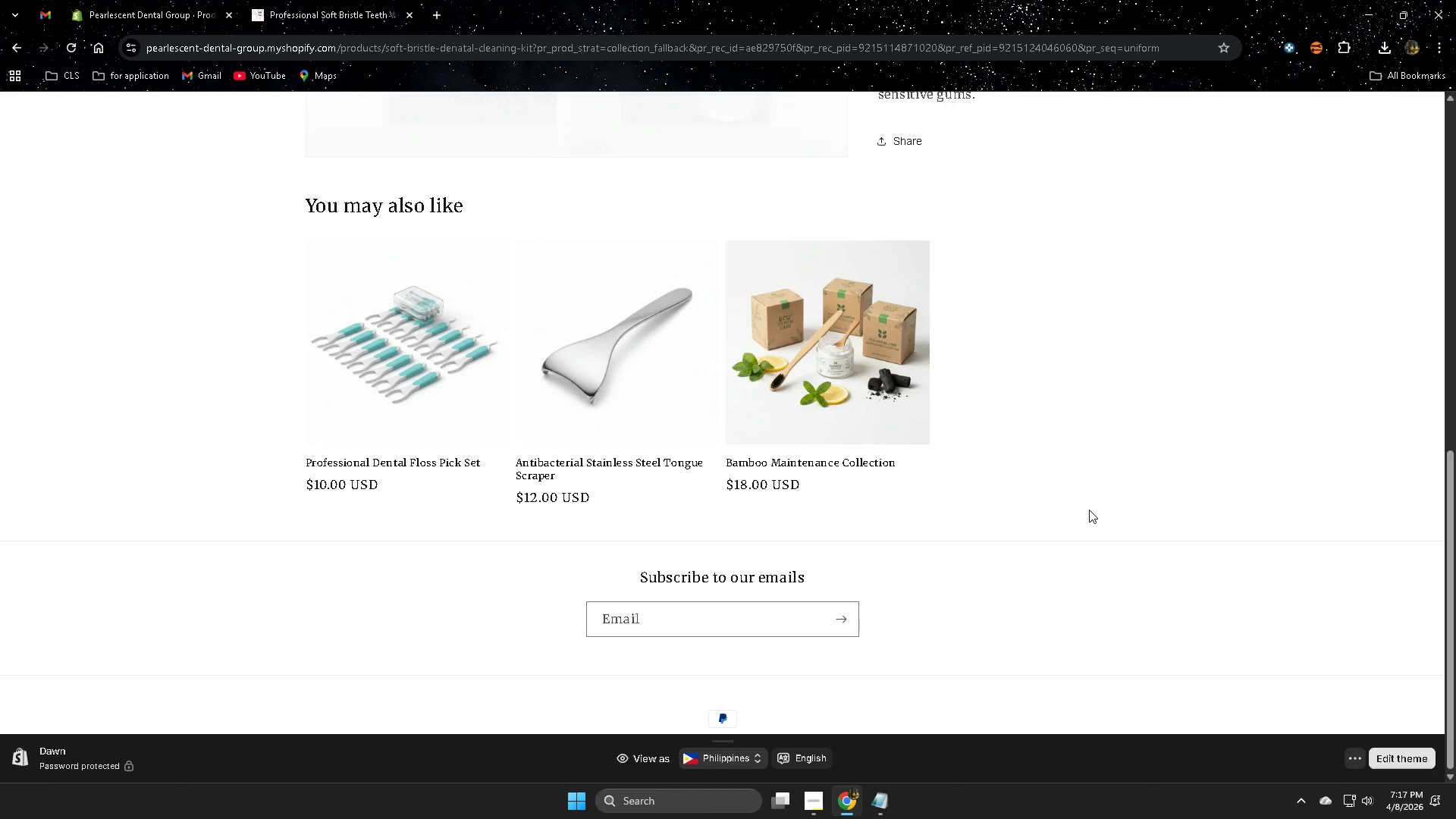 
wait(32.19)
 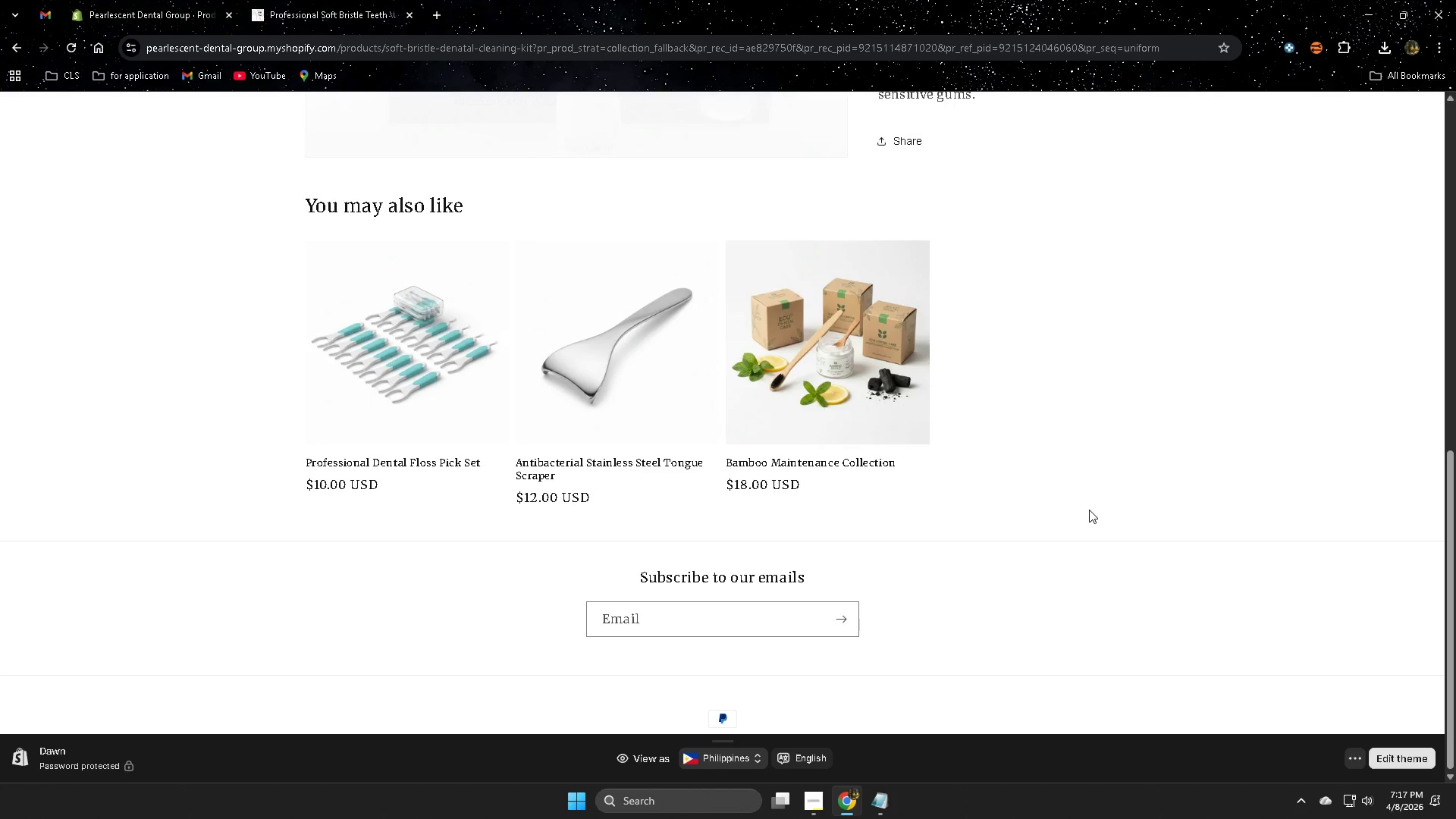 
left_click([817, 379])
 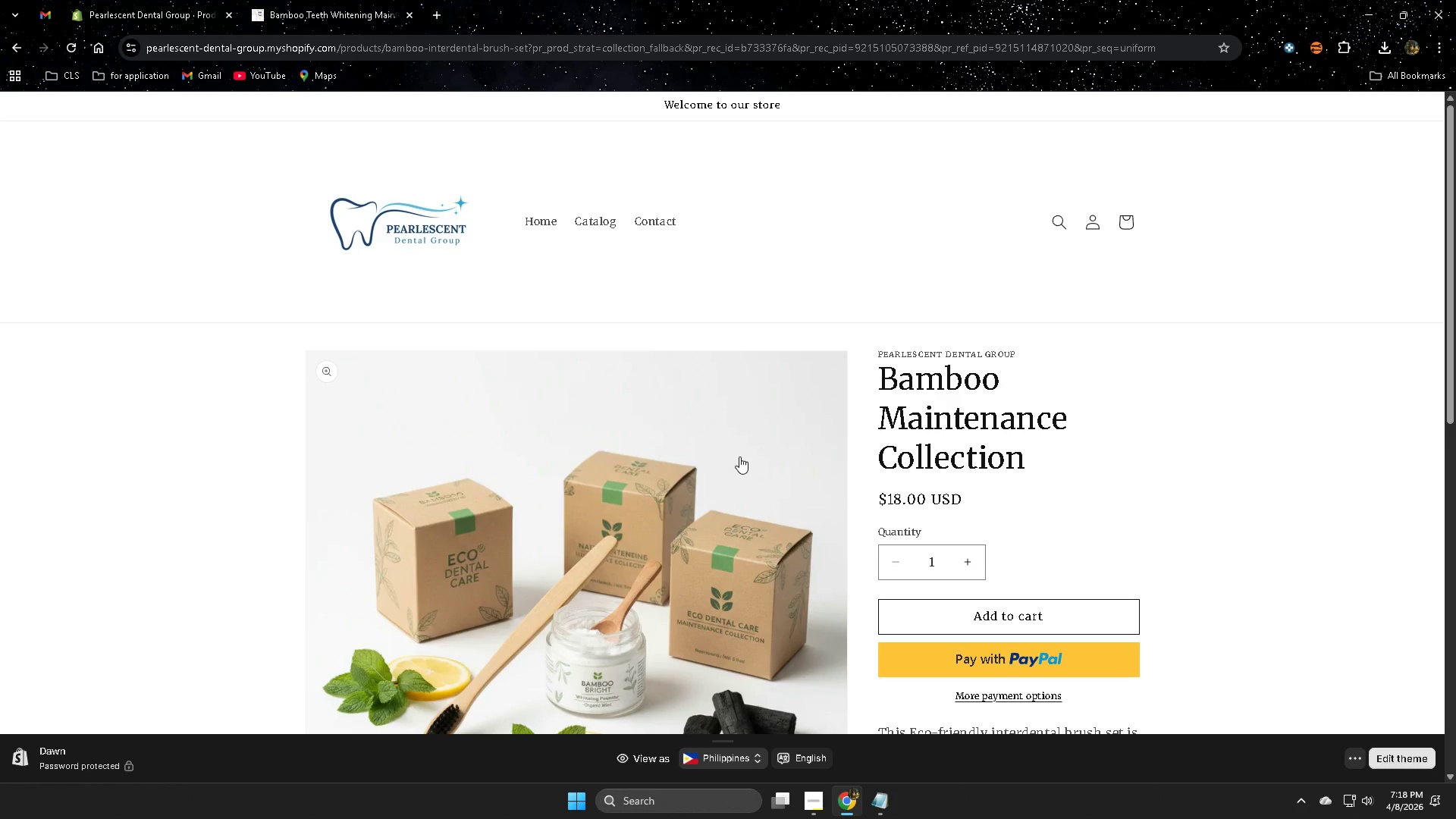 
wait(21.62)
 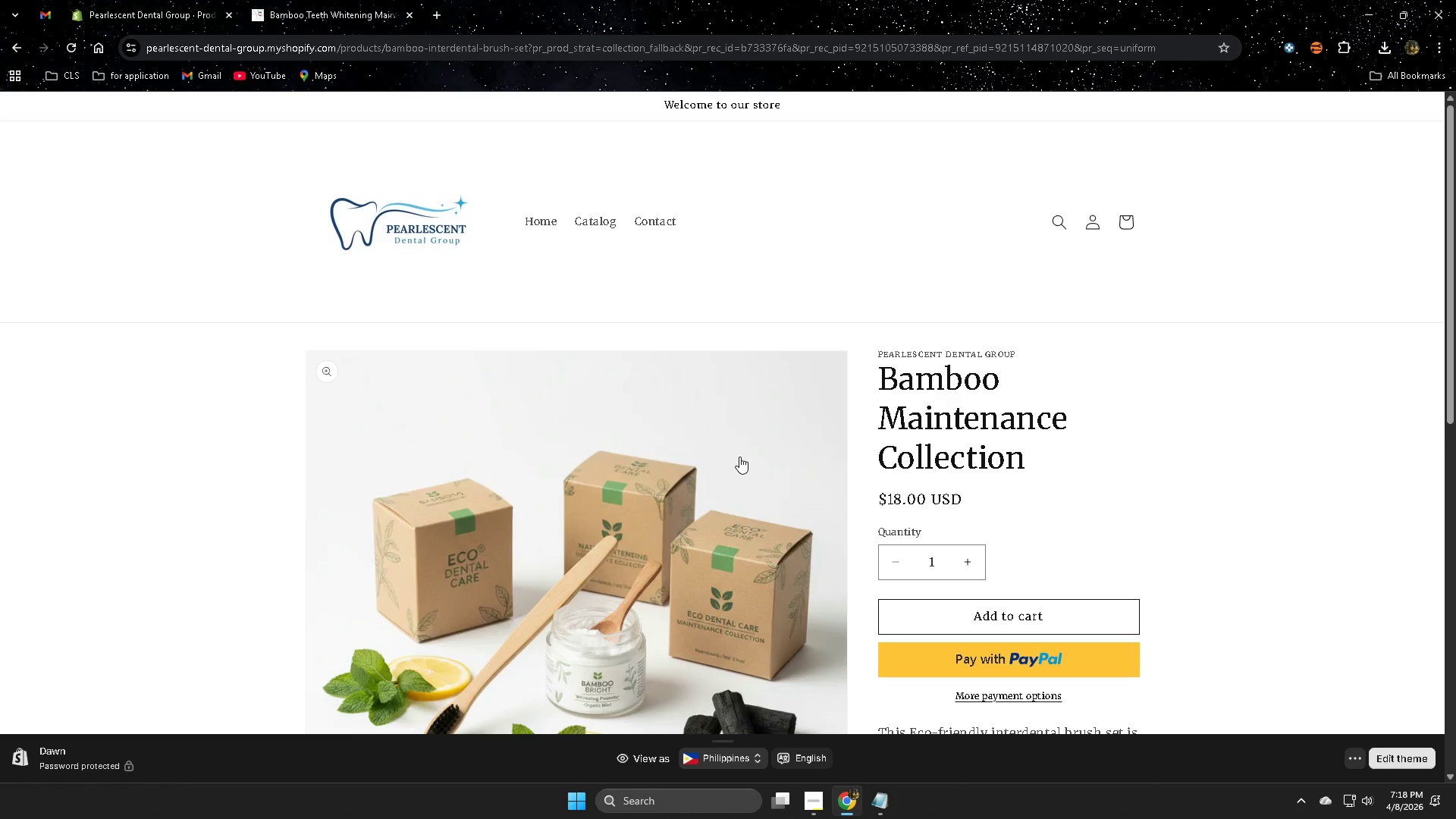 
left_click([969, 557])
 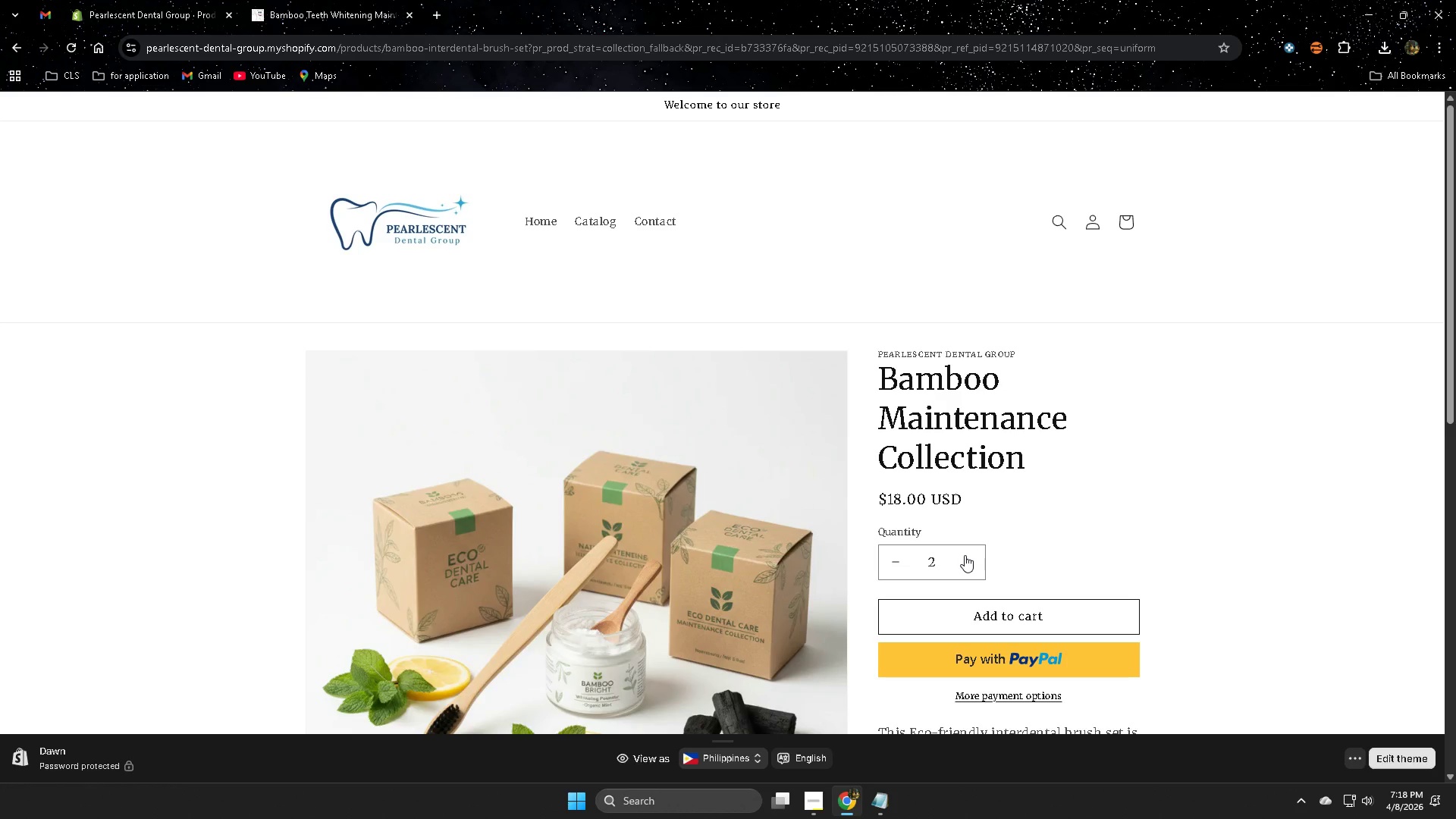 
wait(5.77)
 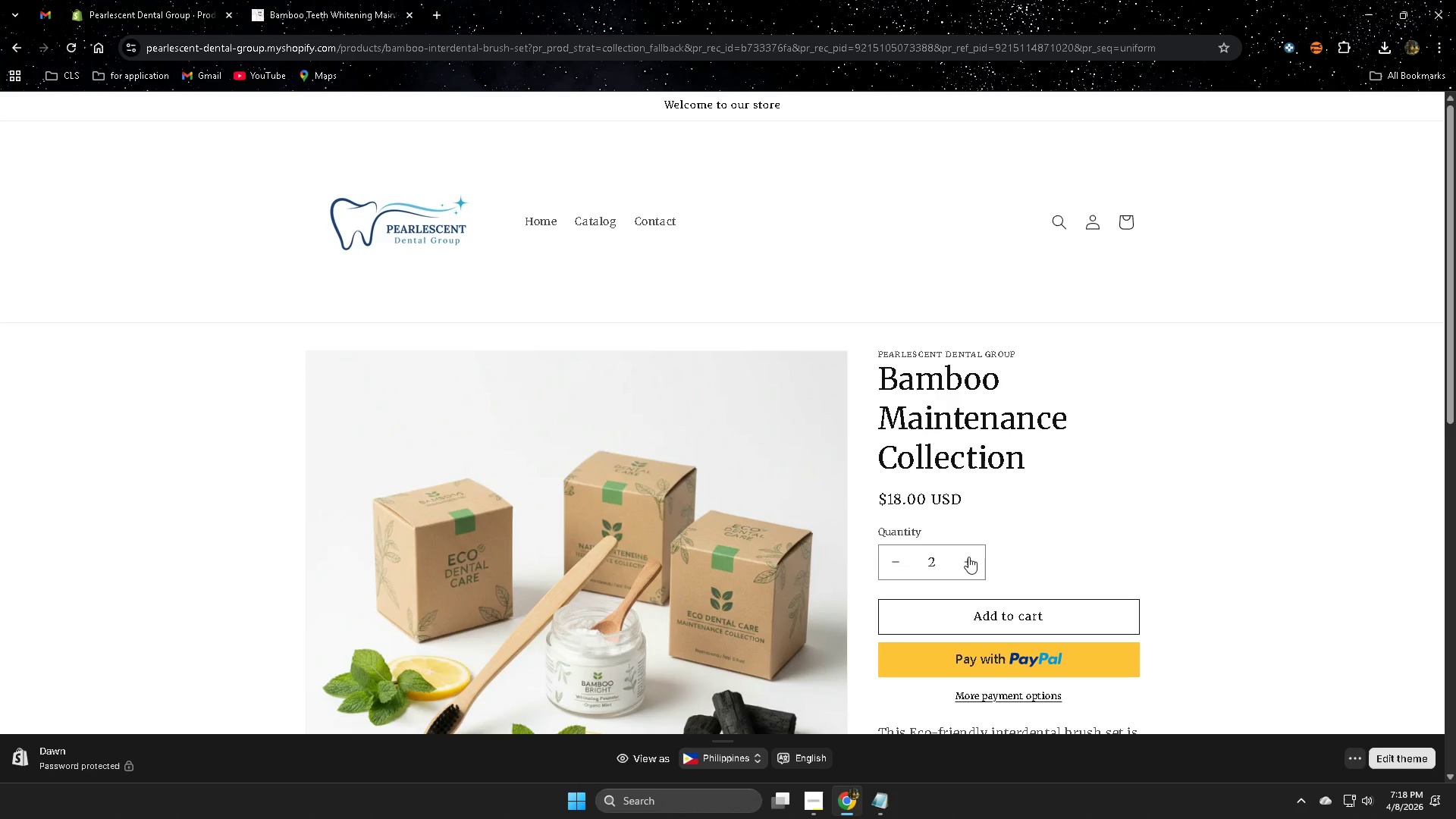 
left_click([893, 561])
 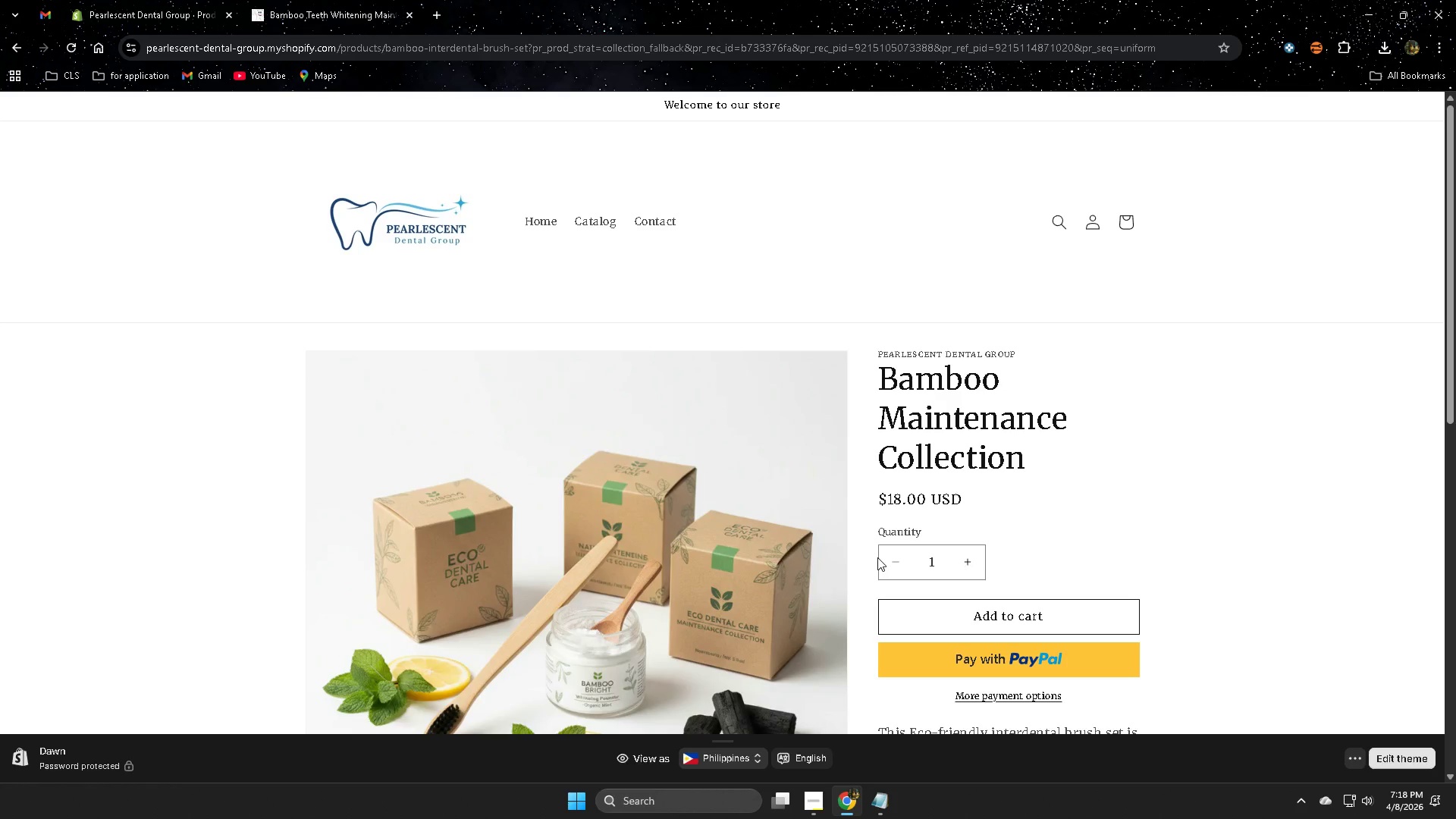 
wait(10.03)
 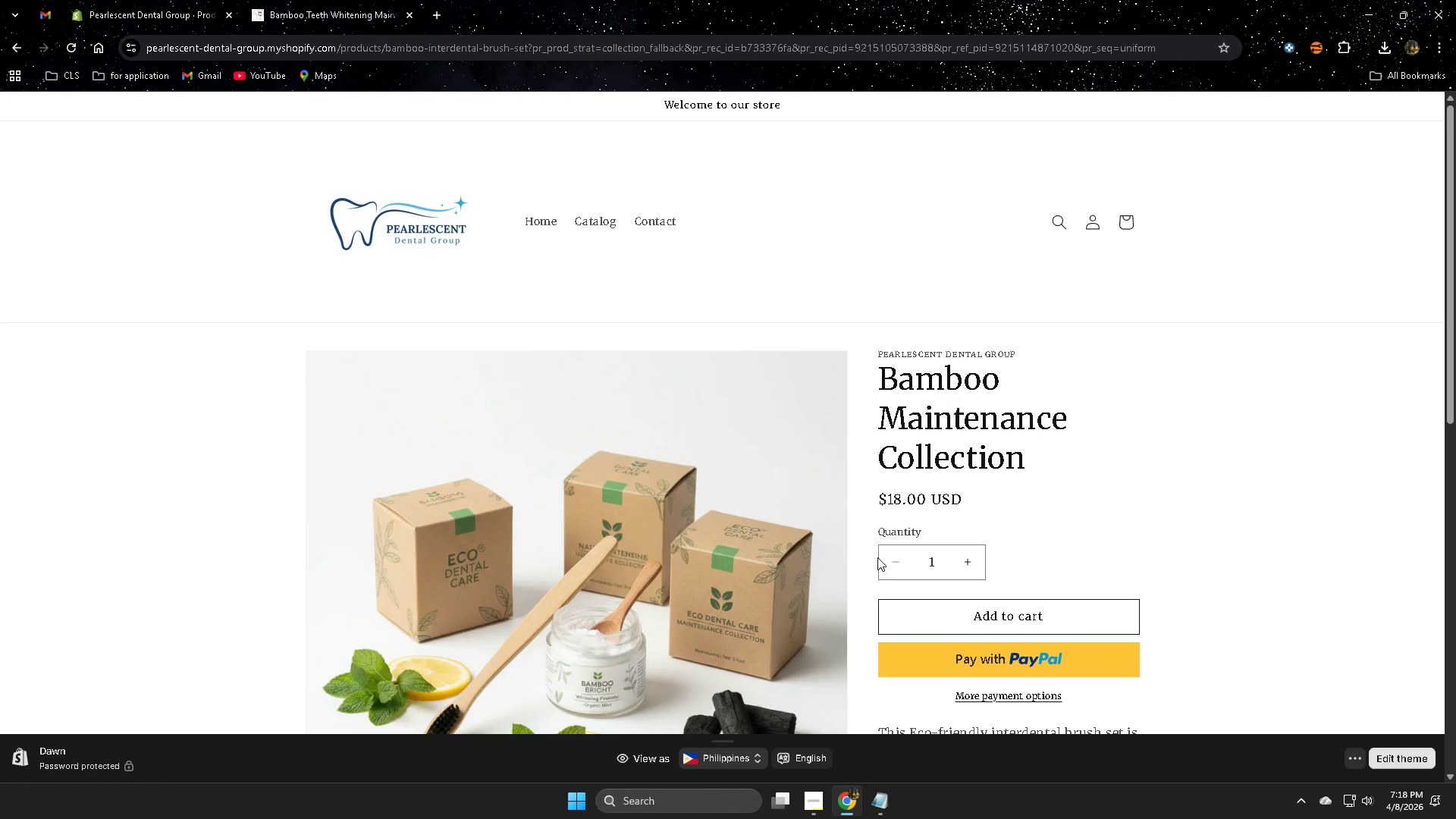 
scroll: coordinate [1210, 541], scroll_direction: down, amount: 3.0
 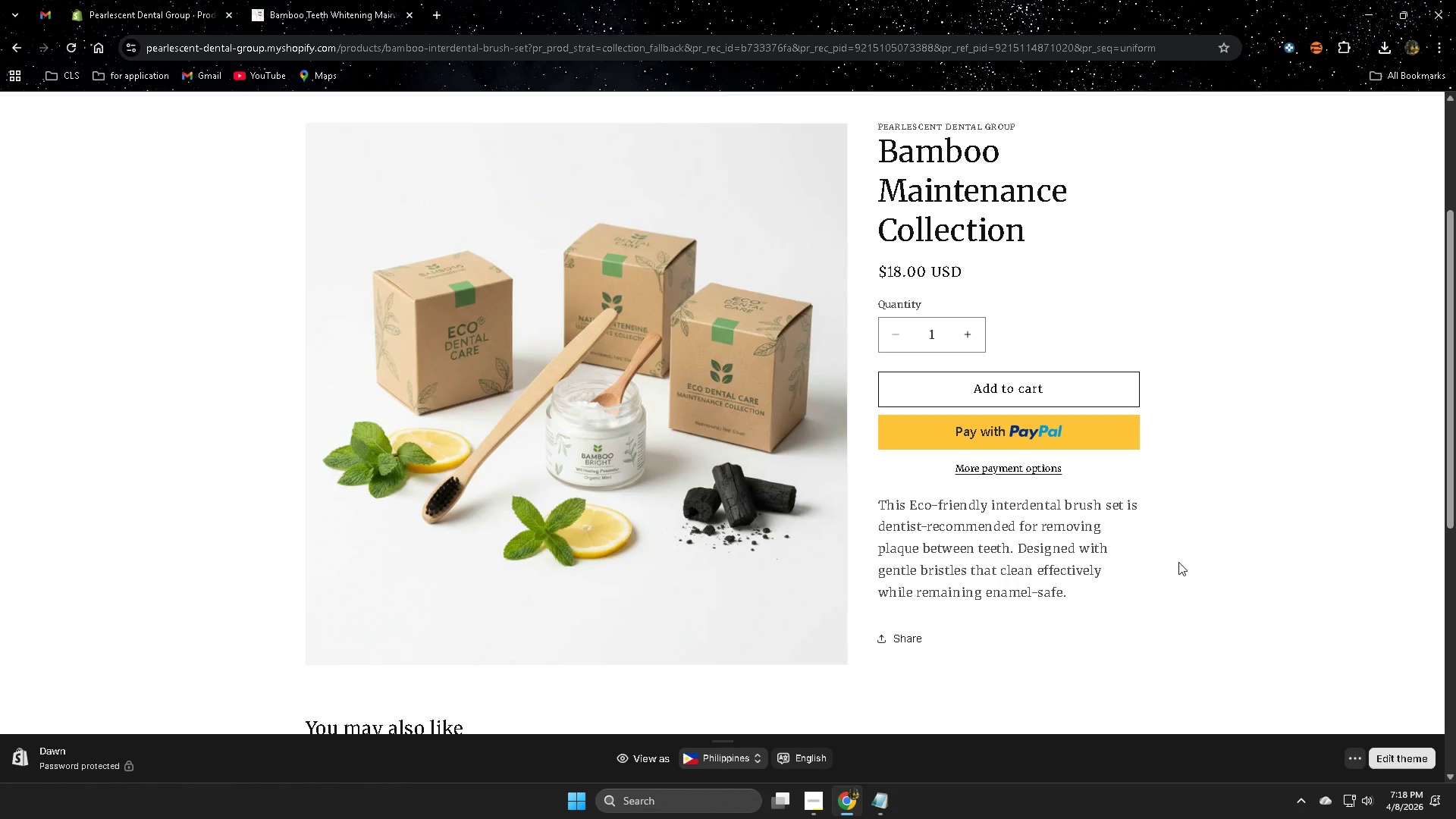 
wait(15.74)
 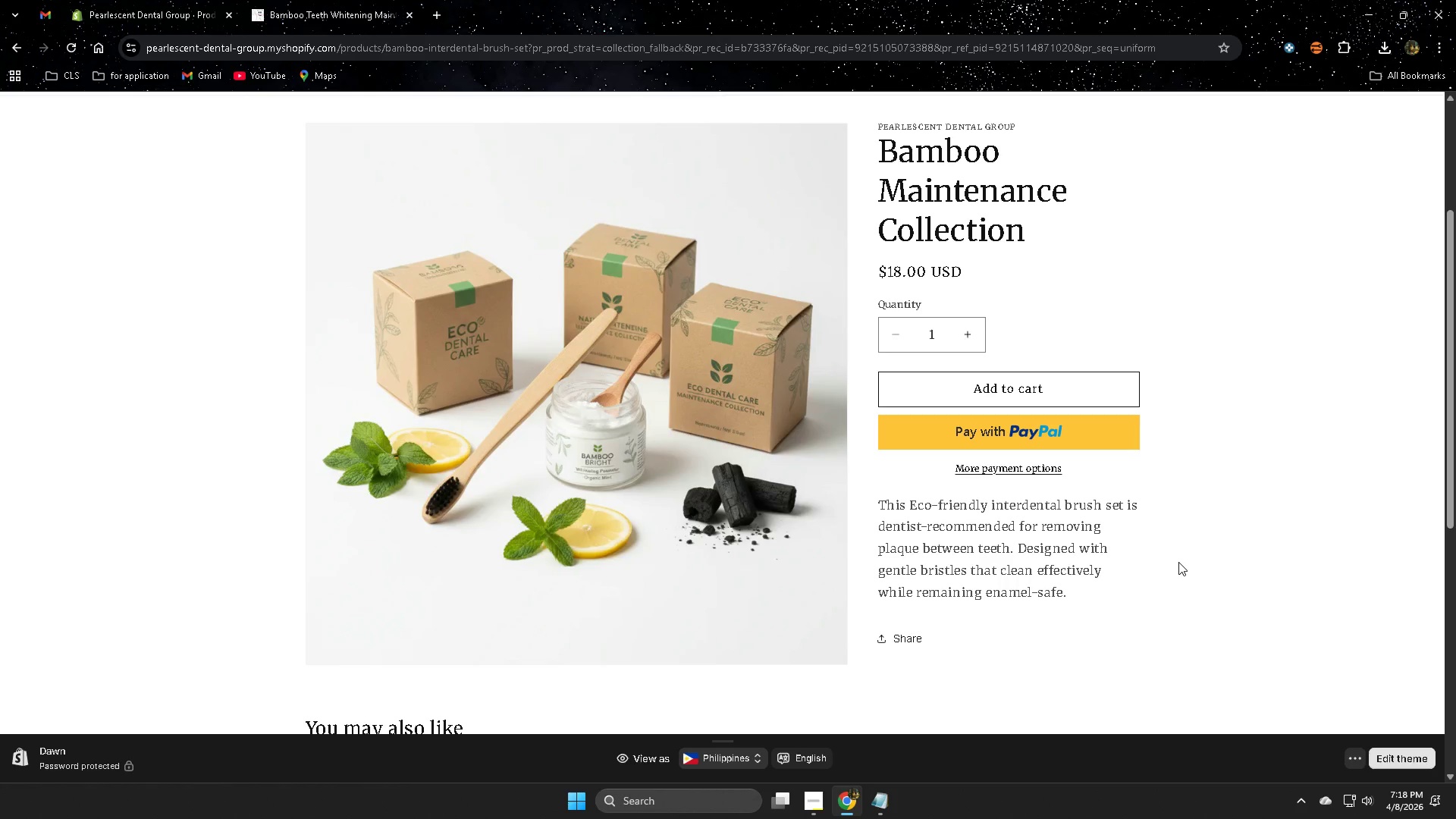 
scroll: coordinate [1178, 562], scroll_direction: down, amount: 1.0
 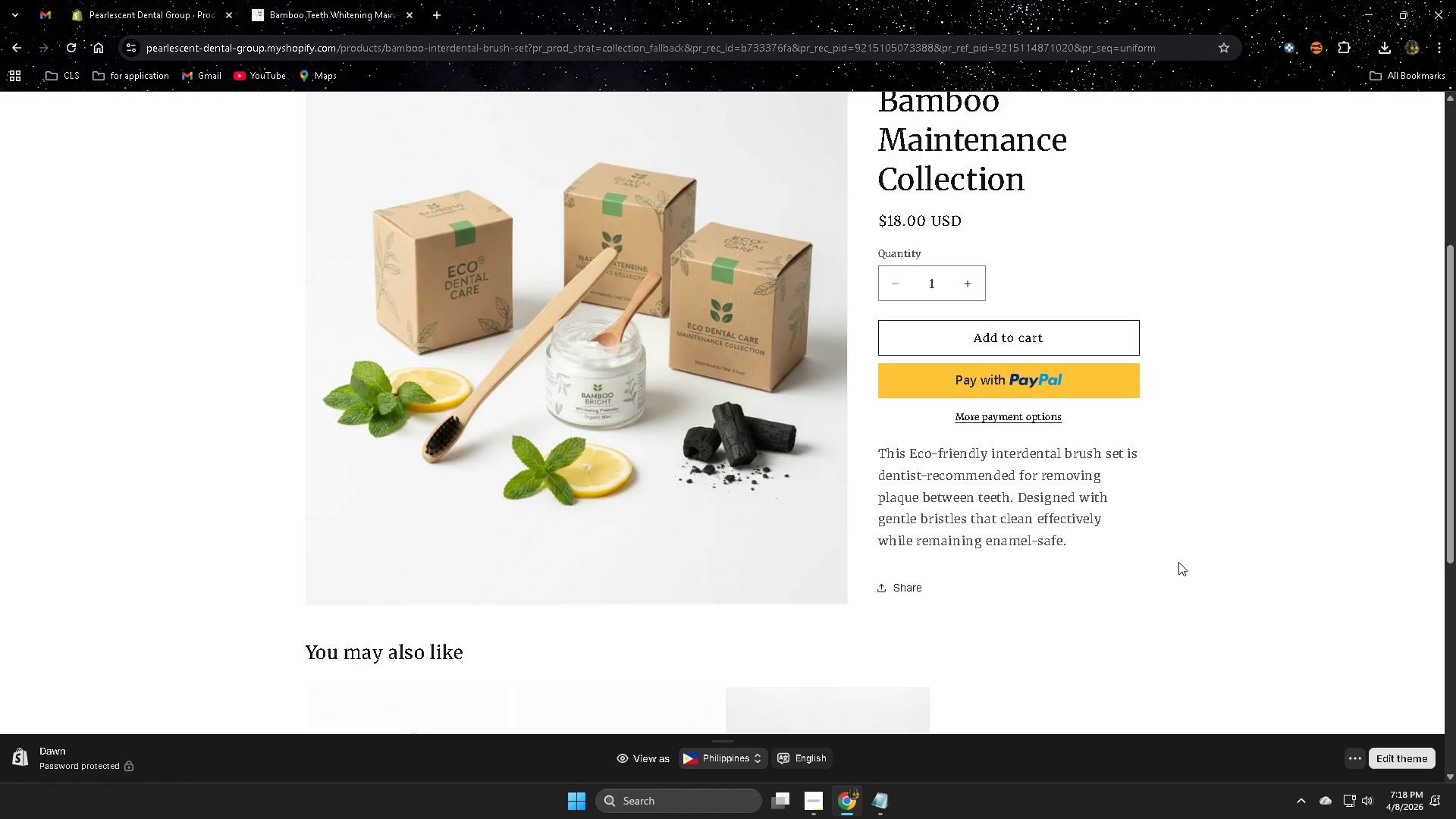 
wait(7.73)
 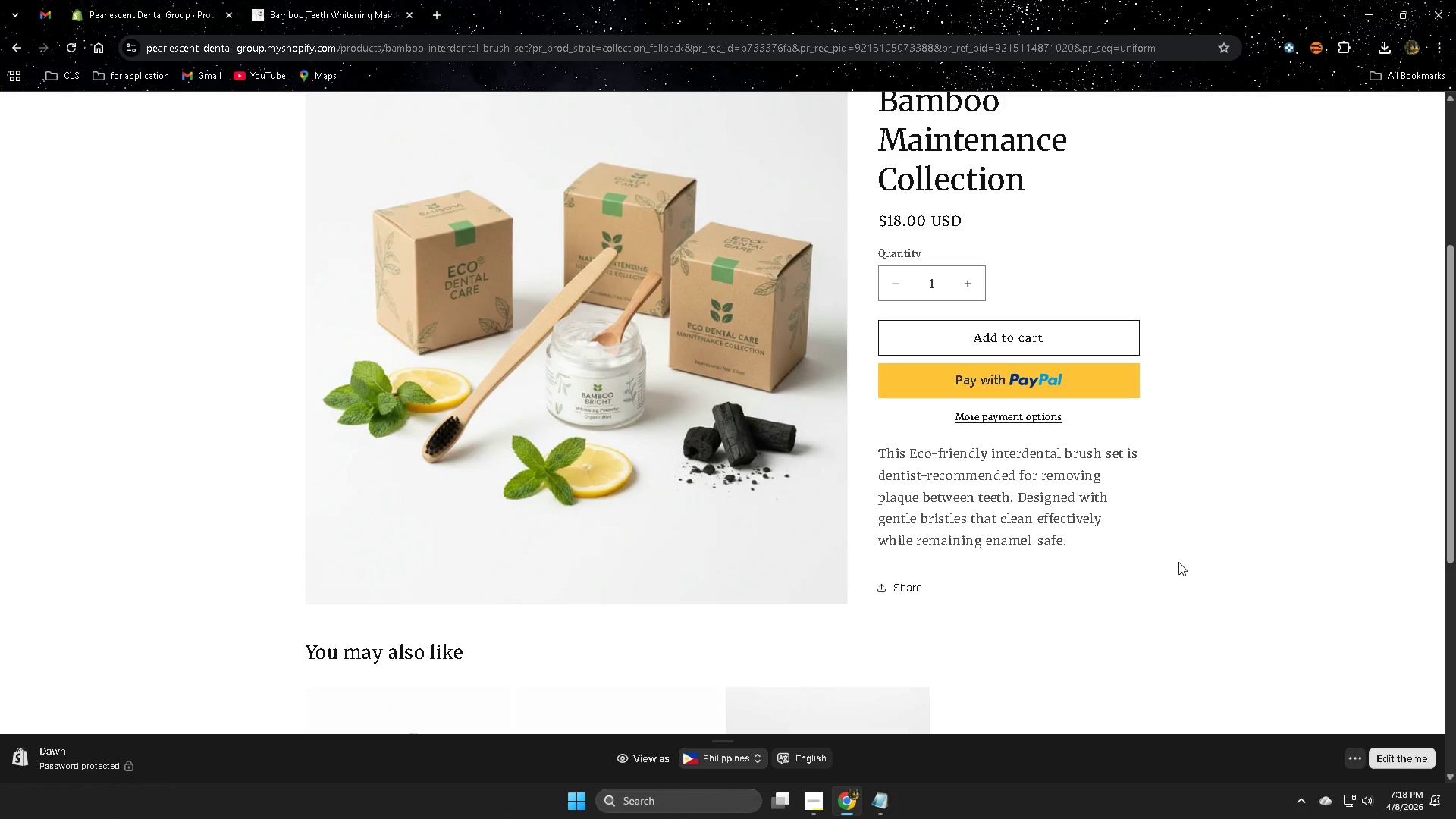 
scroll: coordinate [1178, 562], scroll_direction: down, amount: 1.0
 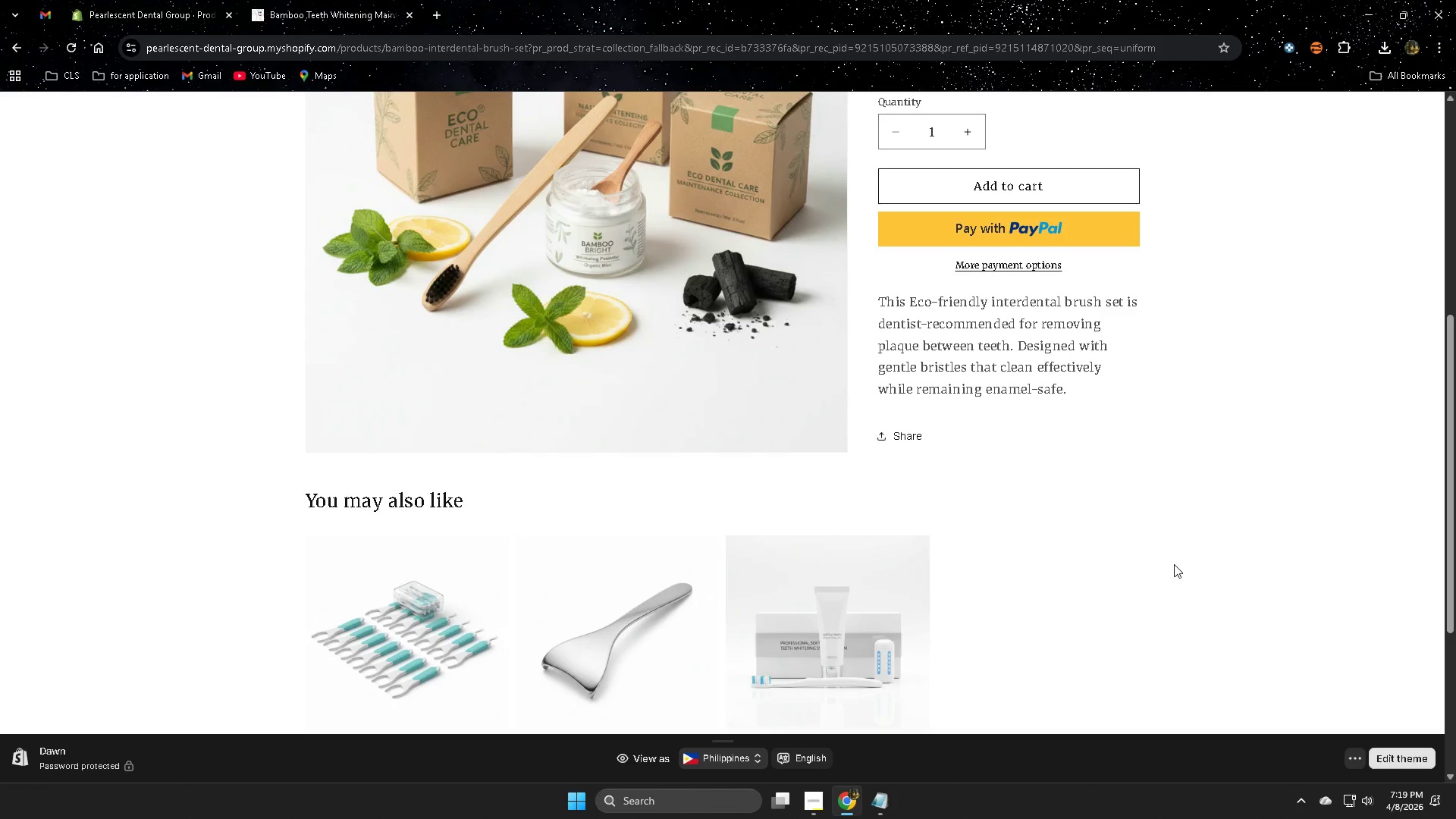 
wait(43.83)
 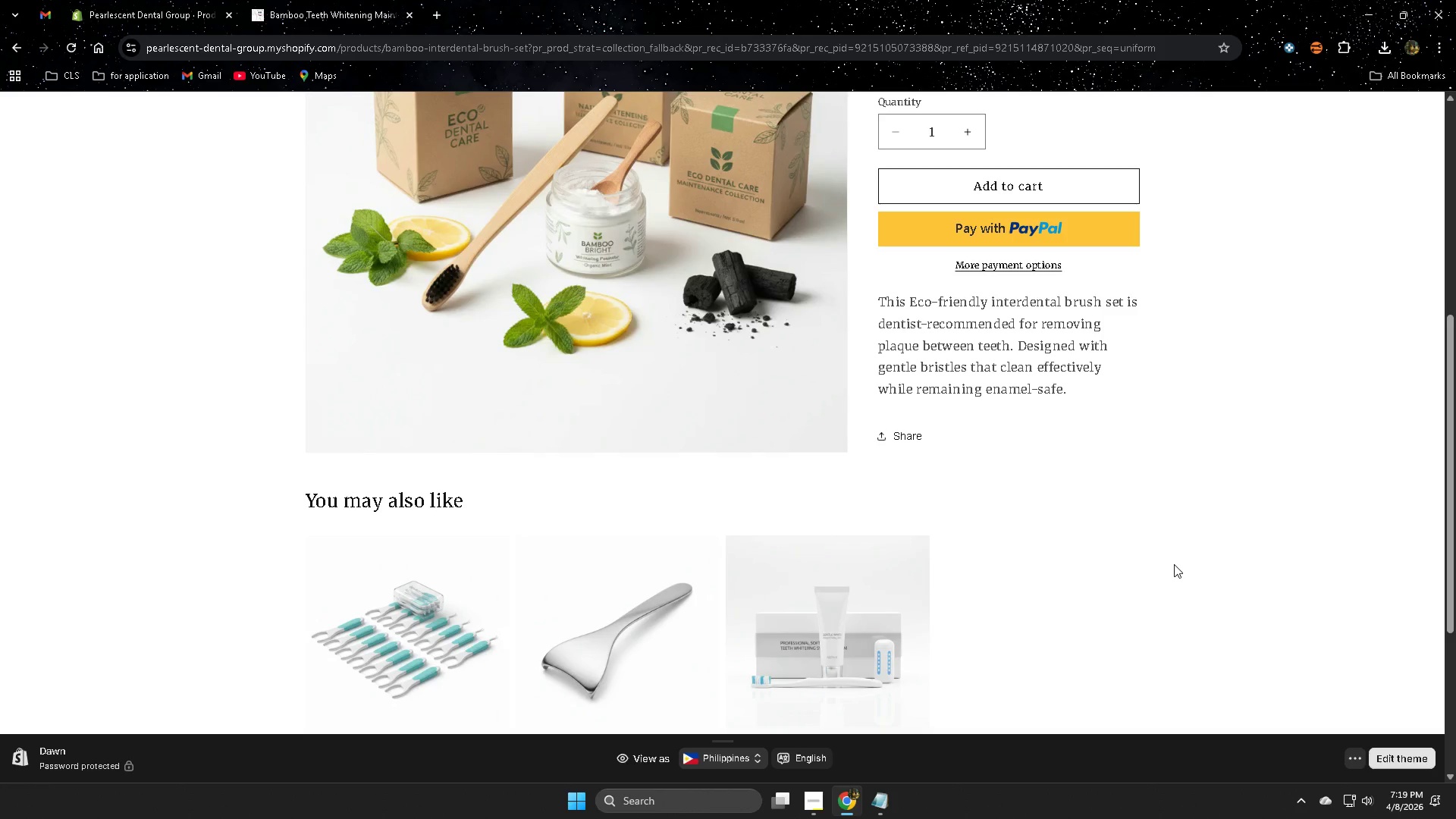 
scroll: coordinate [1172, 565], scroll_direction: down, amount: 1.0
 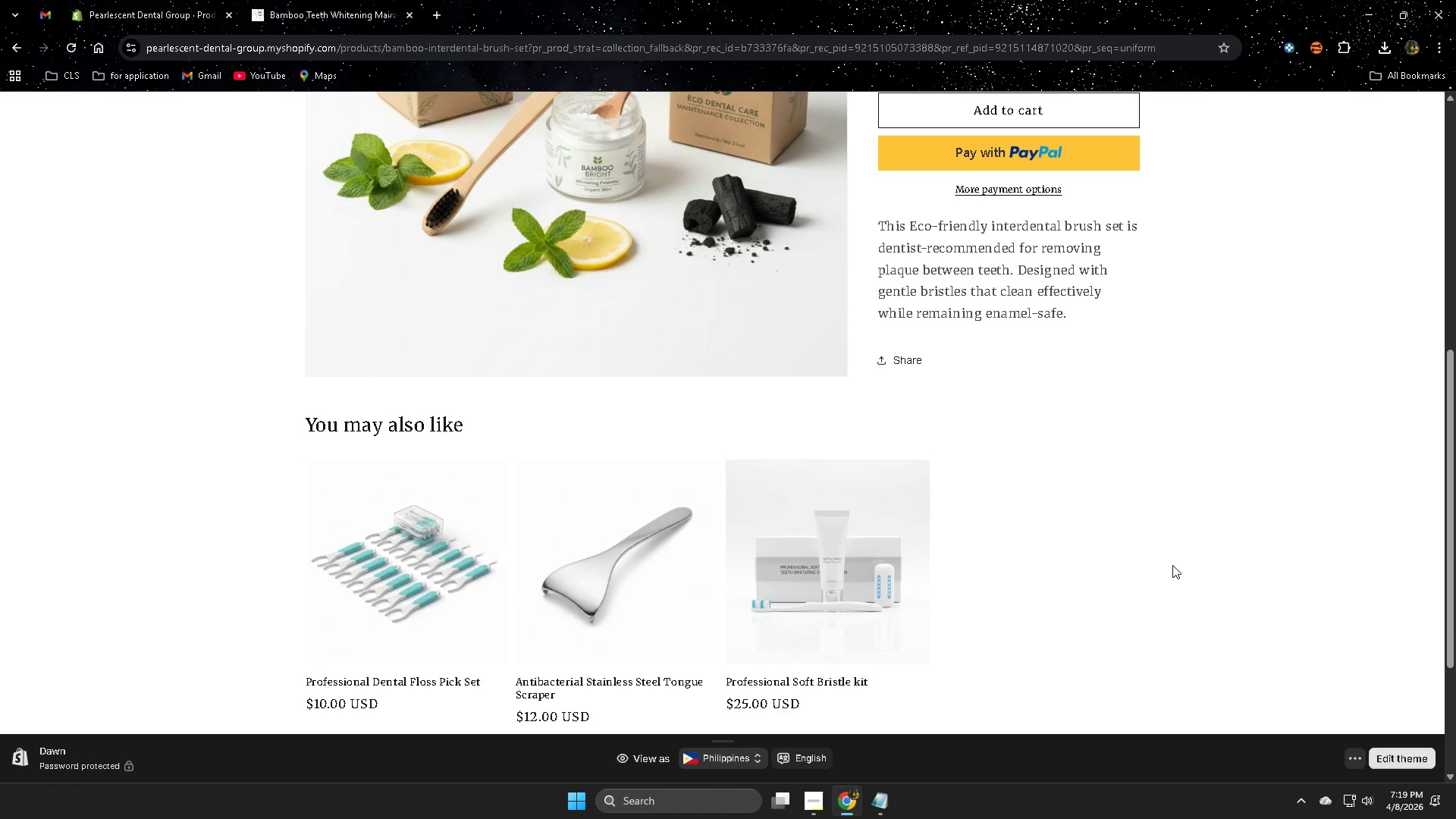 
scroll: coordinate [1172, 565], scroll_direction: up, amount: 4.0
 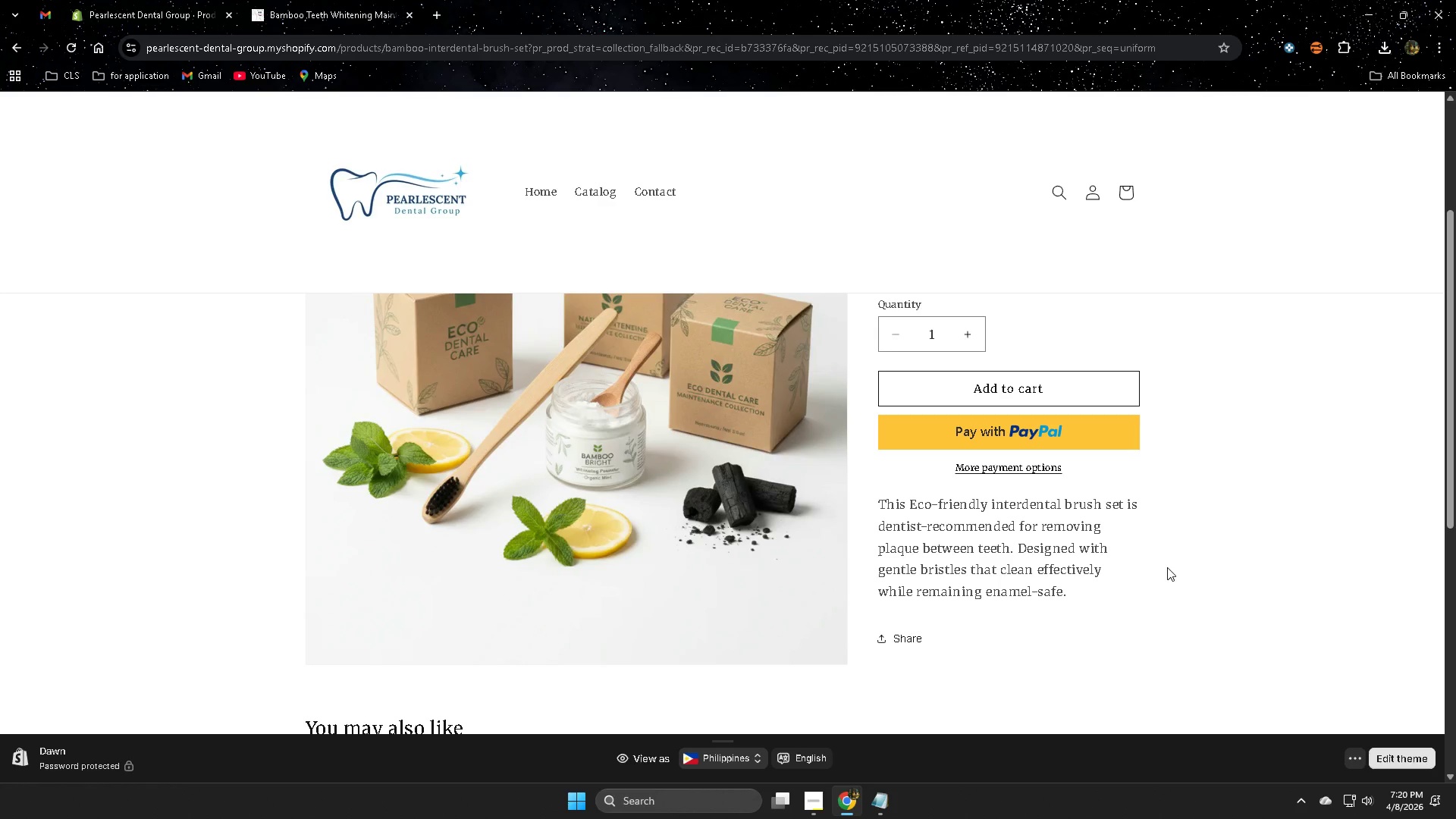 
wait(50.29)
 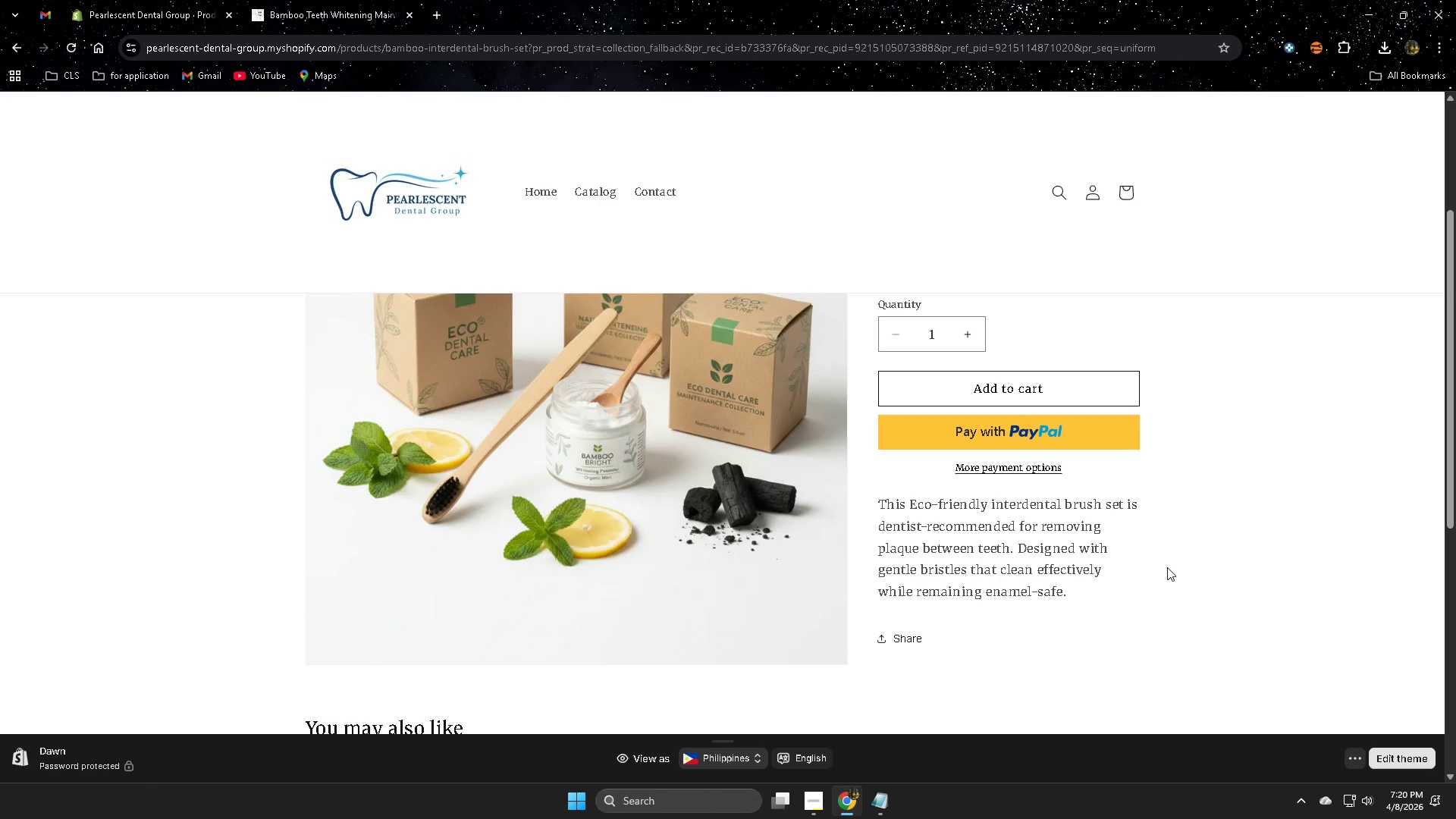 
scroll: coordinate [1167, 566], scroll_direction: down, amount: 3.0
 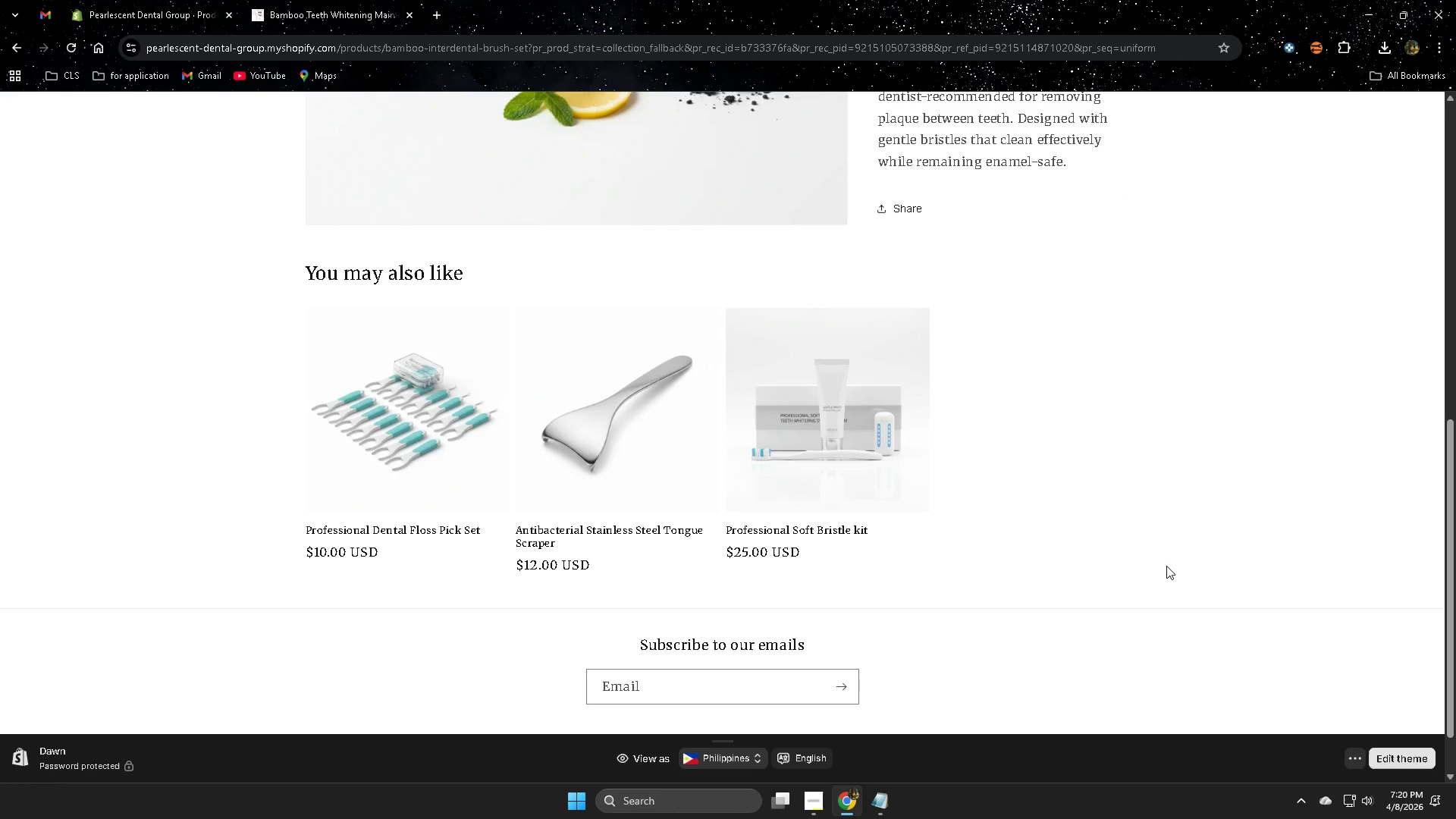 
wait(28.11)
 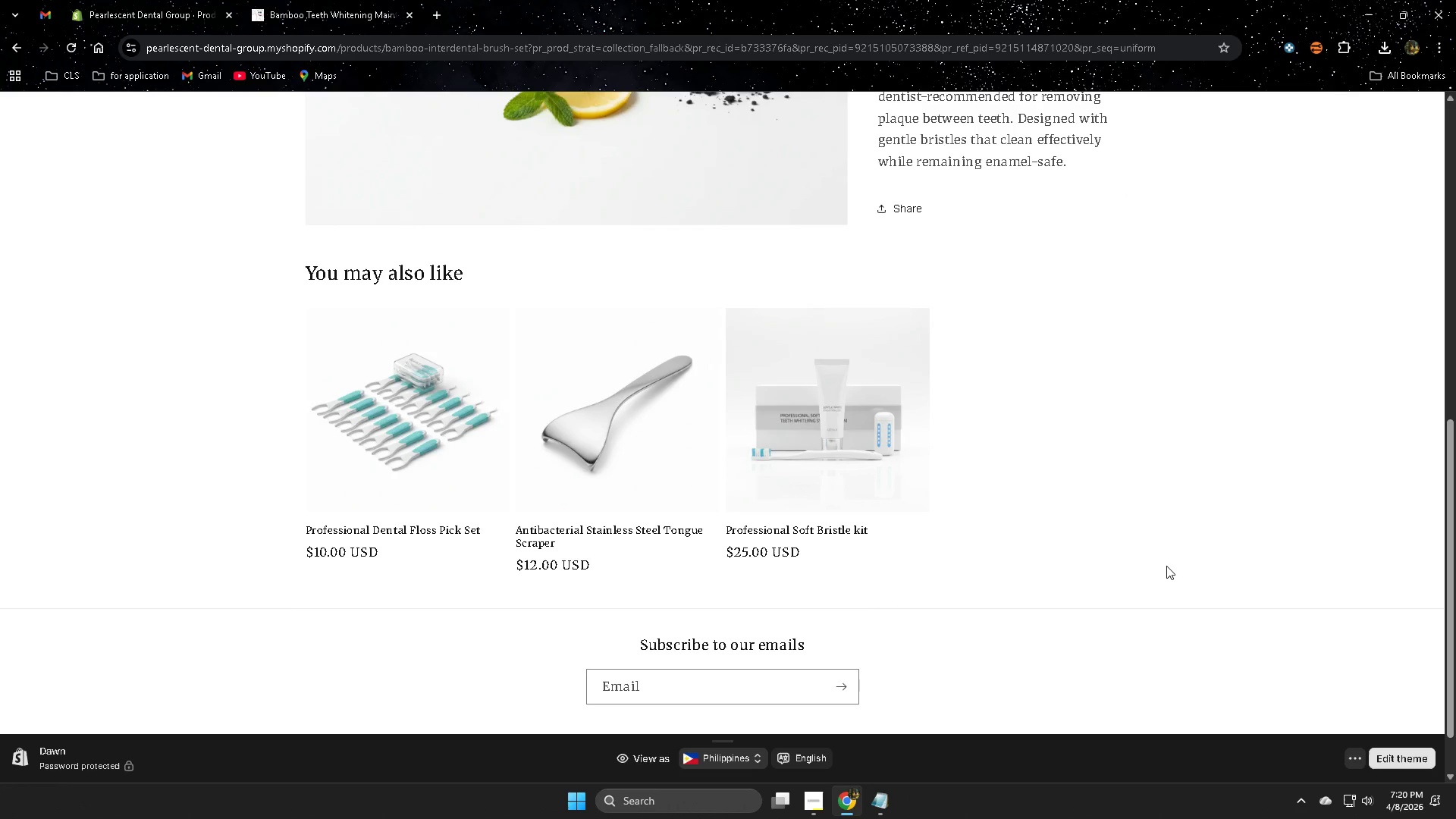 
left_click([834, 447])
 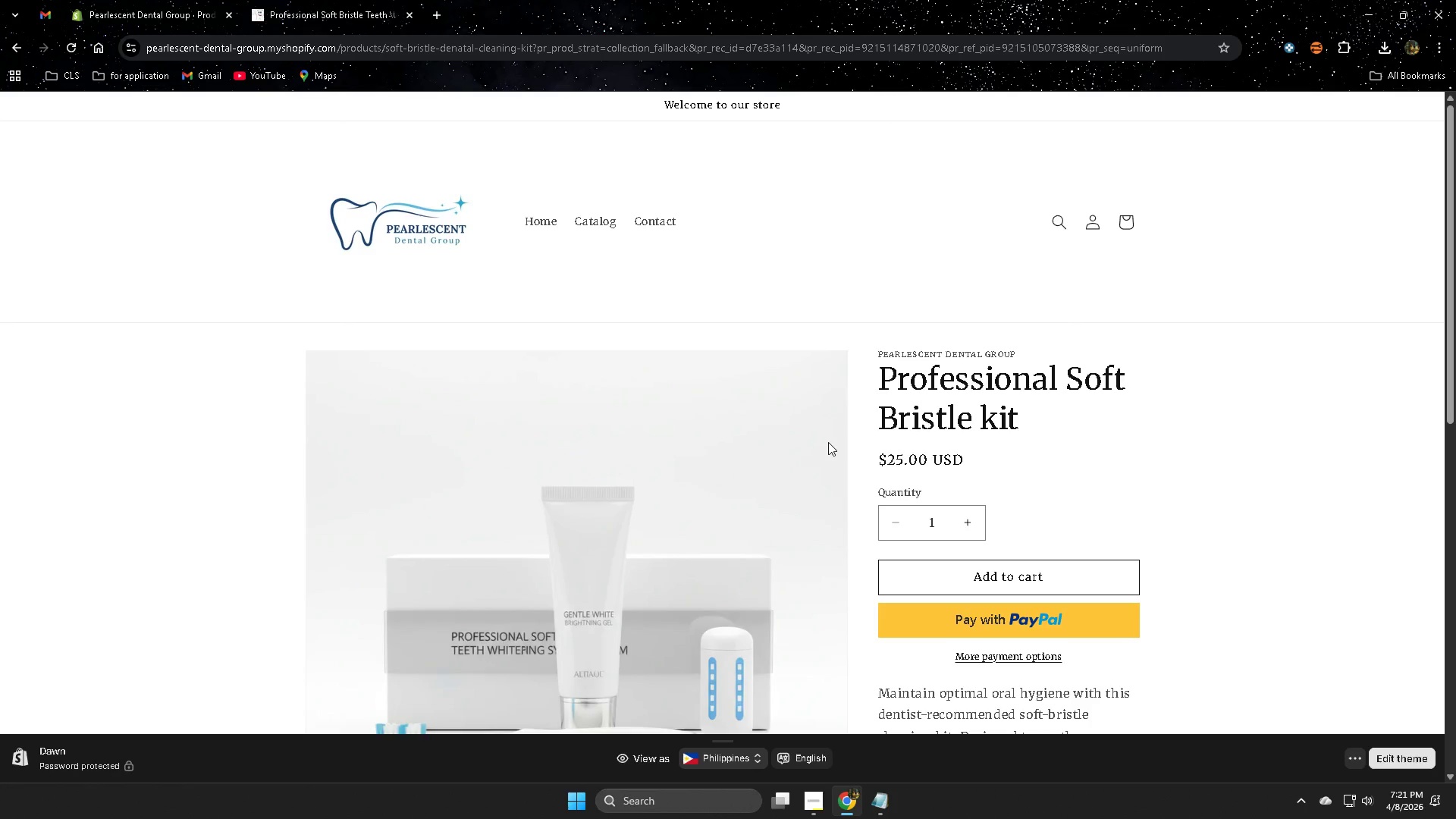 
wait(49.09)
 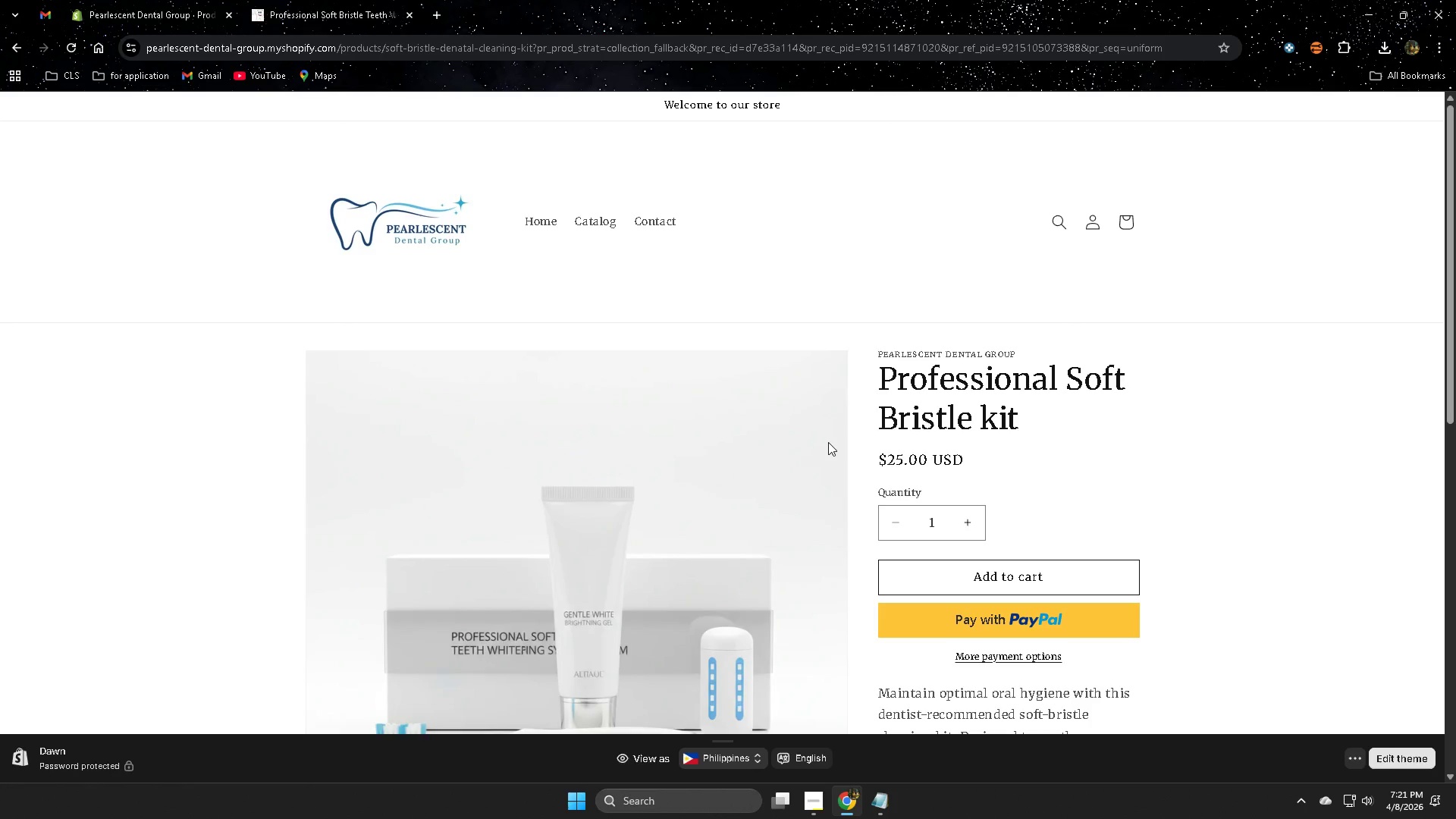 
scroll: coordinate [852, 406], scroll_direction: down, amount: 3.0
 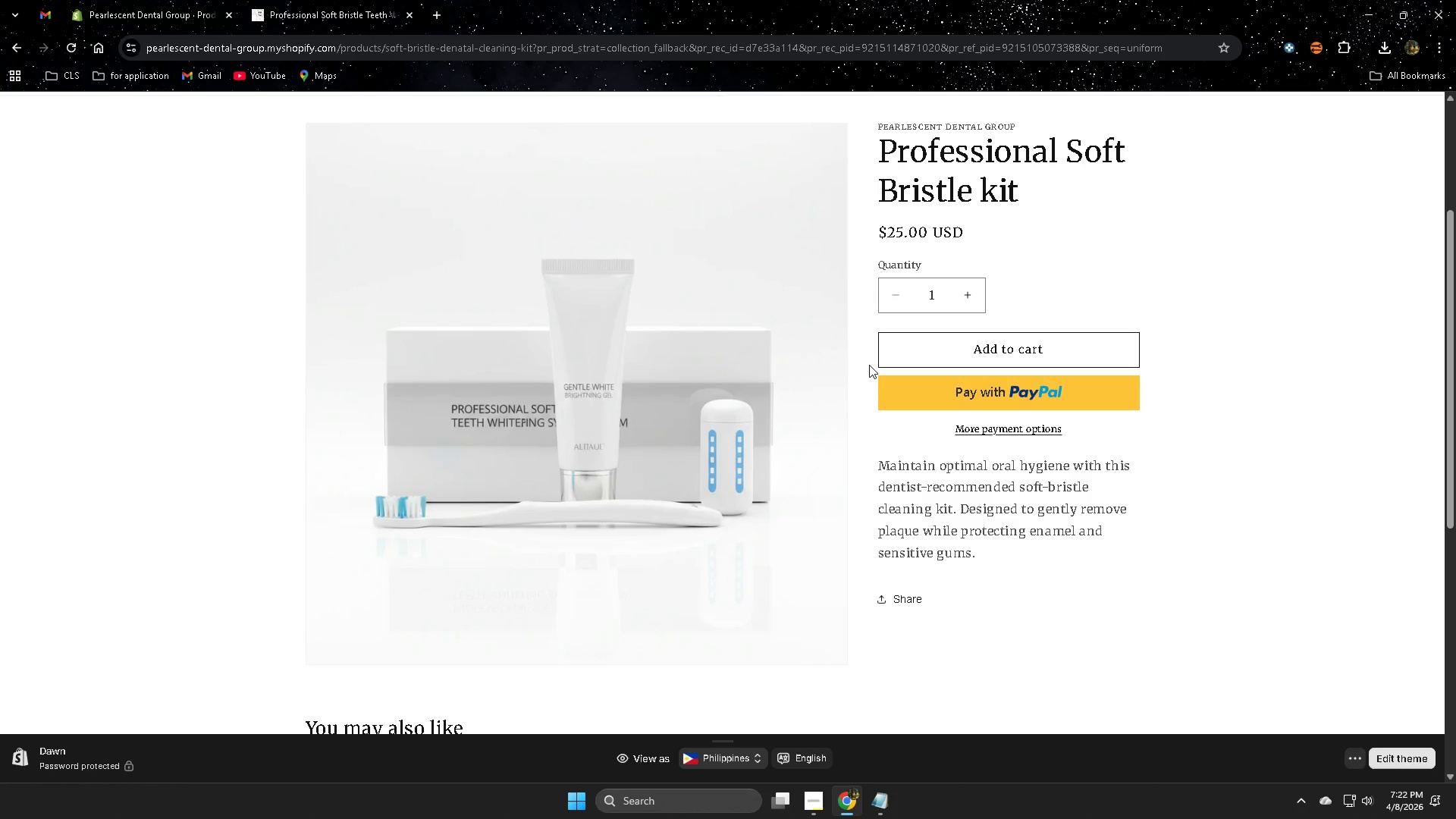 
wait(67.03)
 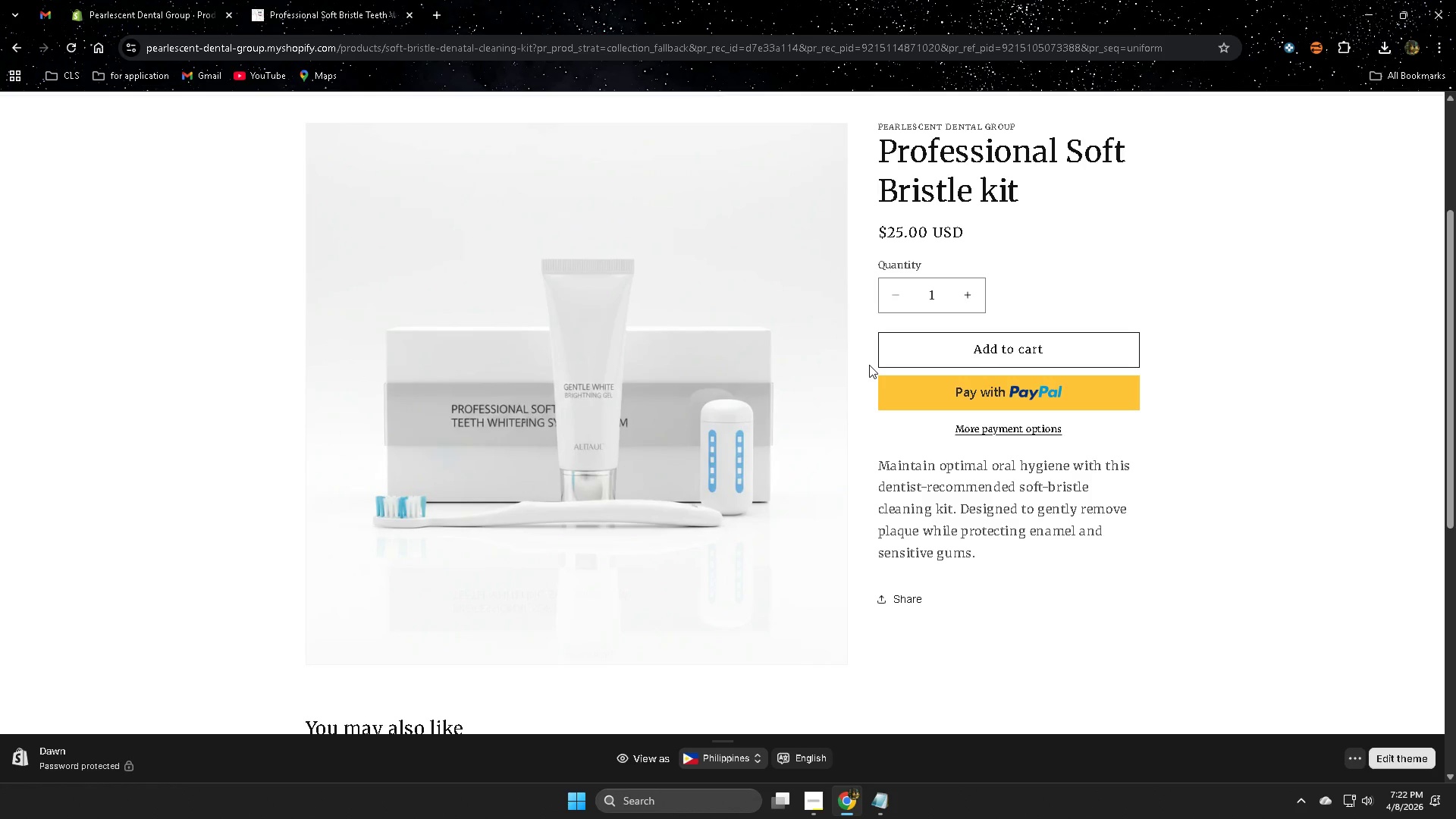 
scroll: coordinate [877, 361], scroll_direction: down, amount: 5.0
 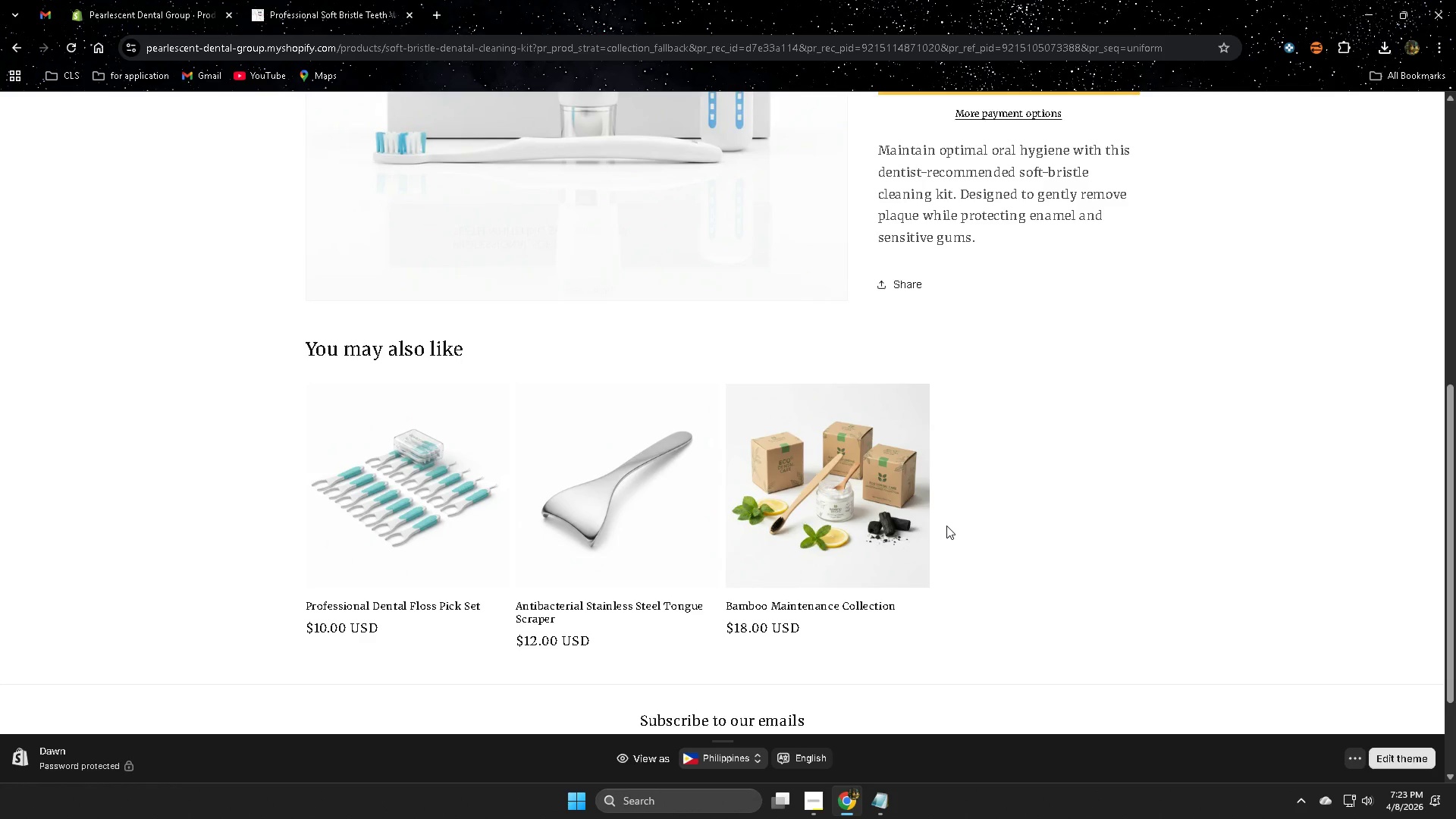 
wait(17.7)
 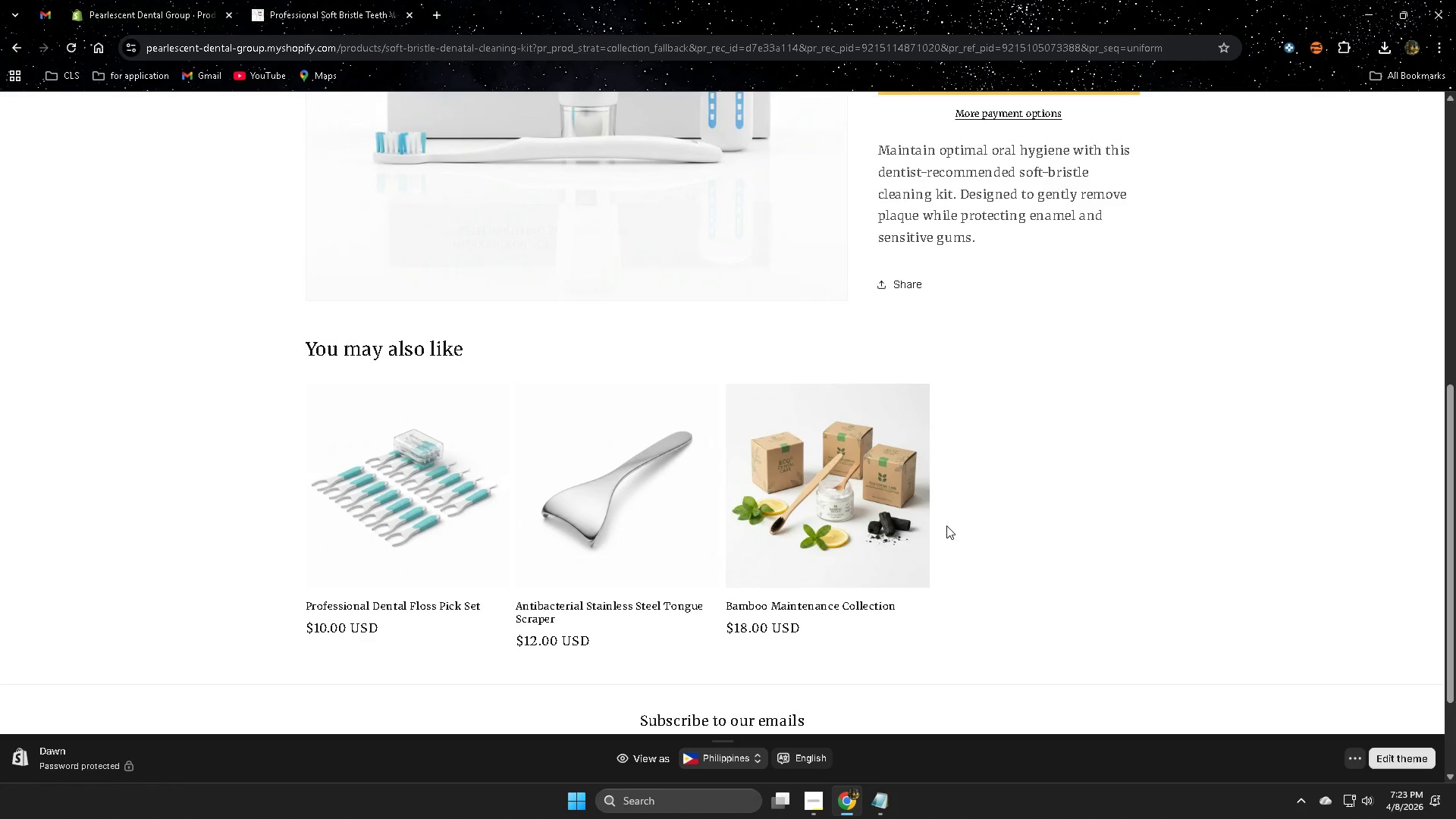 
scroll: coordinate [1092, 574], scroll_direction: up, amount: 3.0
 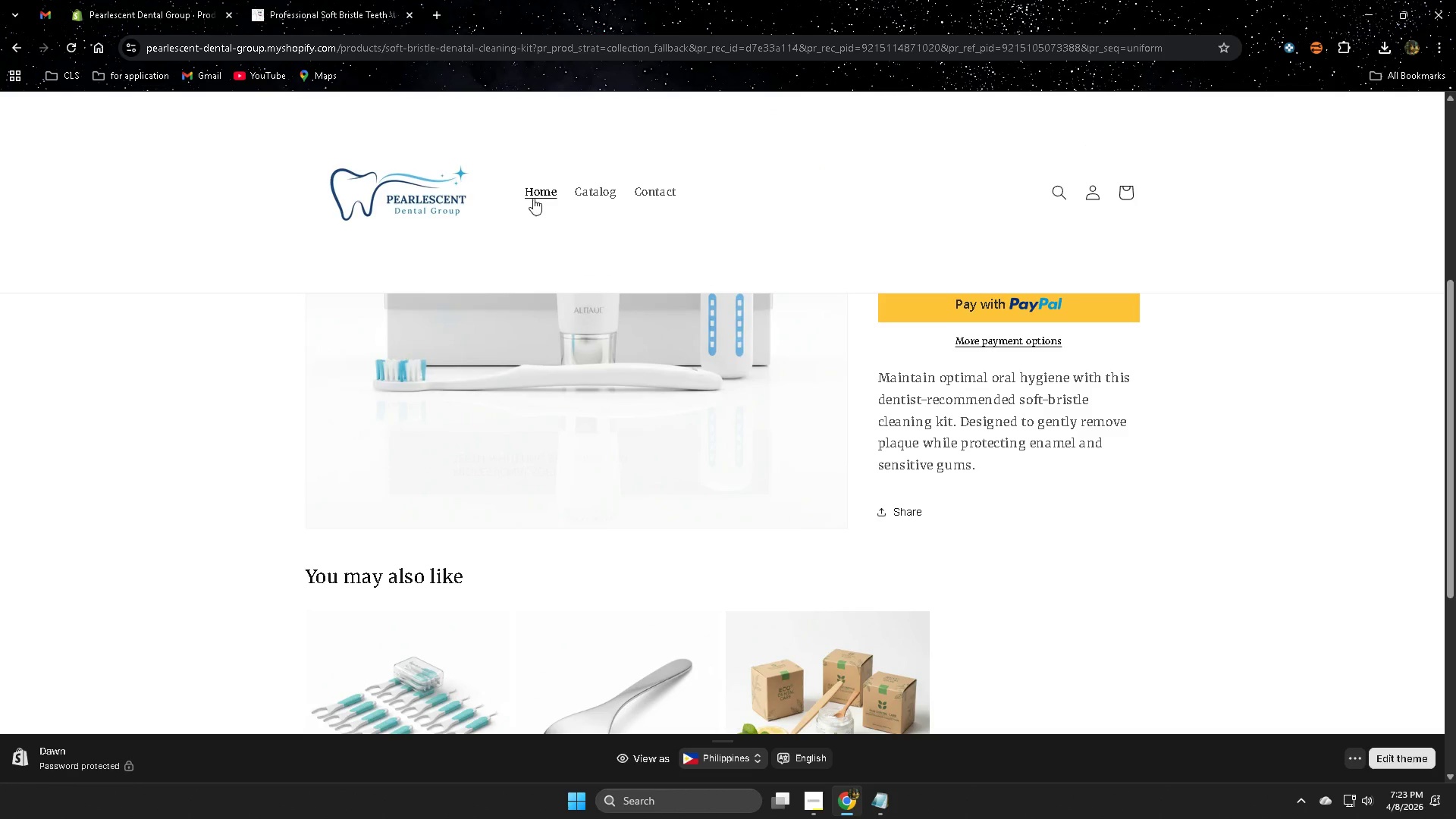 
left_click([533, 194])
 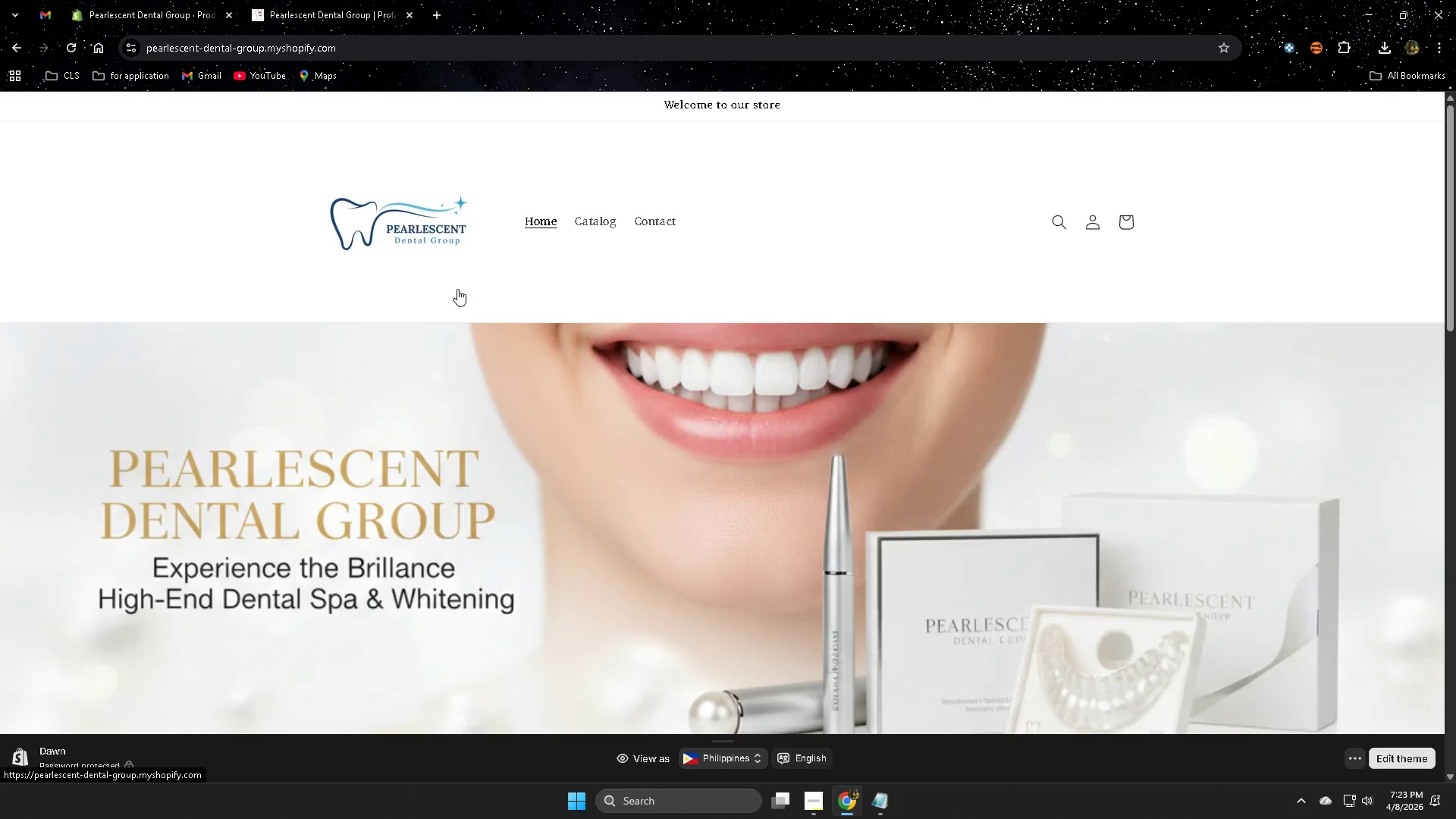 
wait(9.53)
 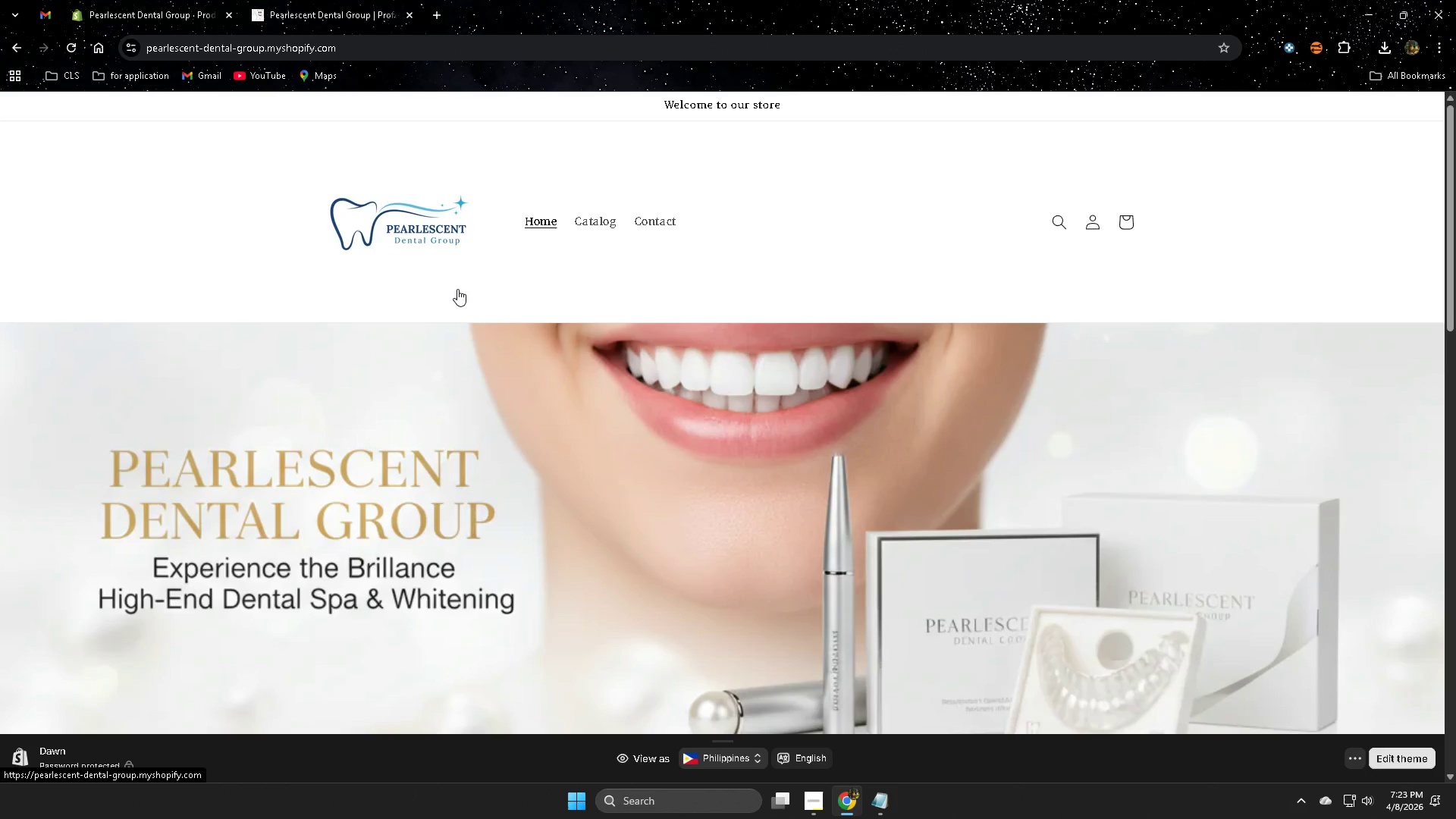 
scroll: coordinate [574, 451], scroll_direction: down, amount: 2.0
 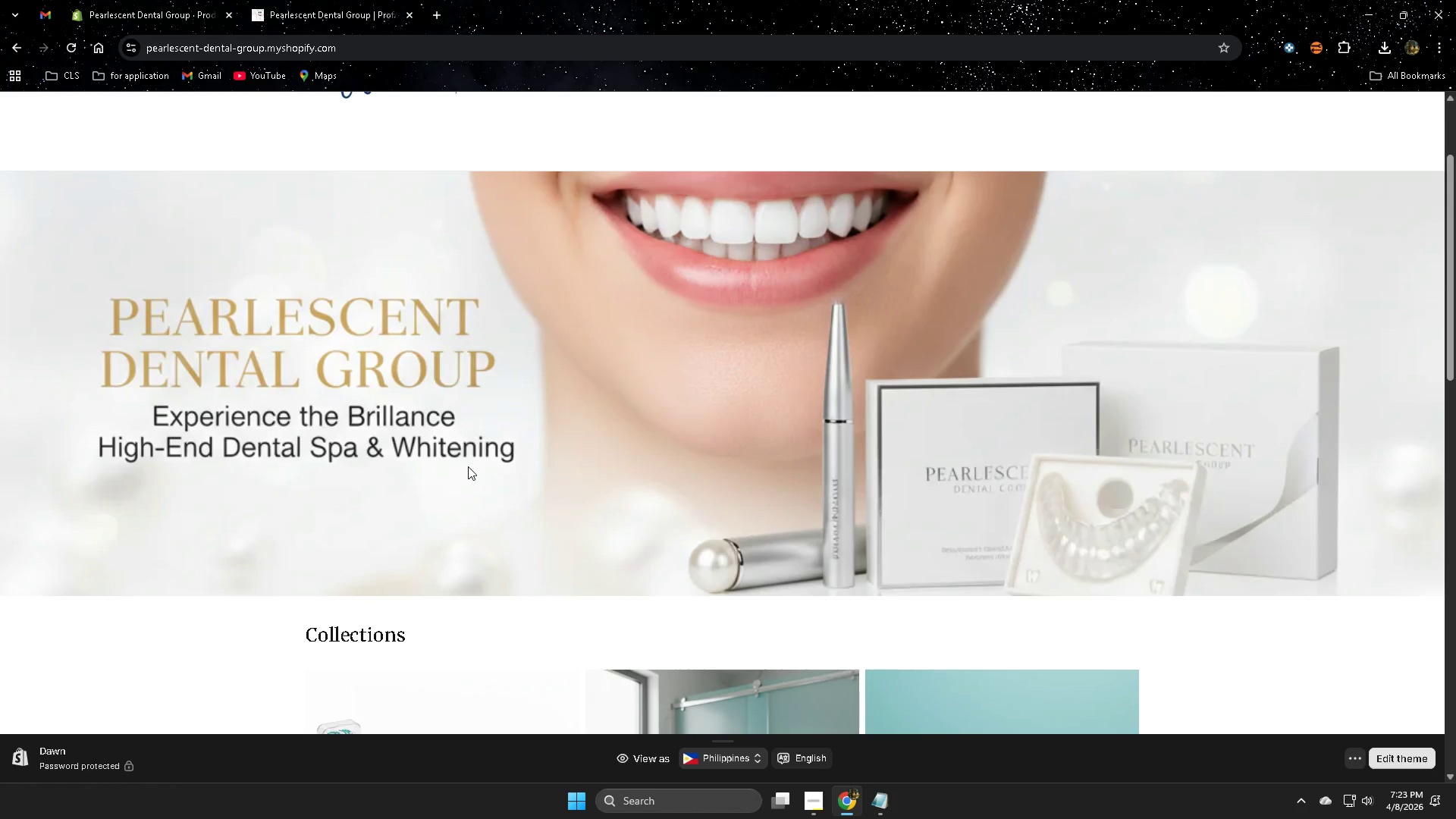 
wait(30.86)
 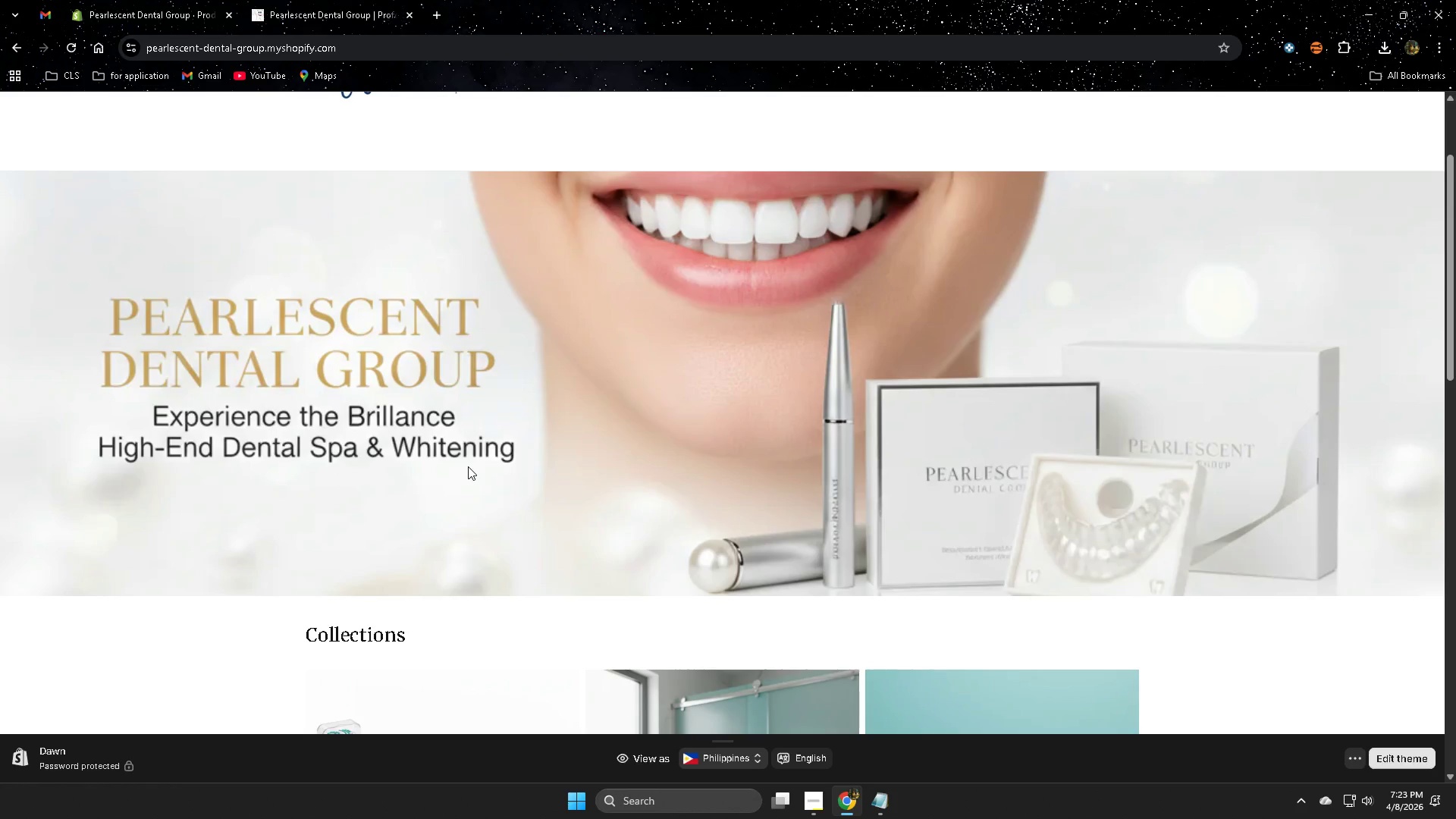 
scroll: coordinate [468, 466], scroll_direction: down, amount: 3.0
 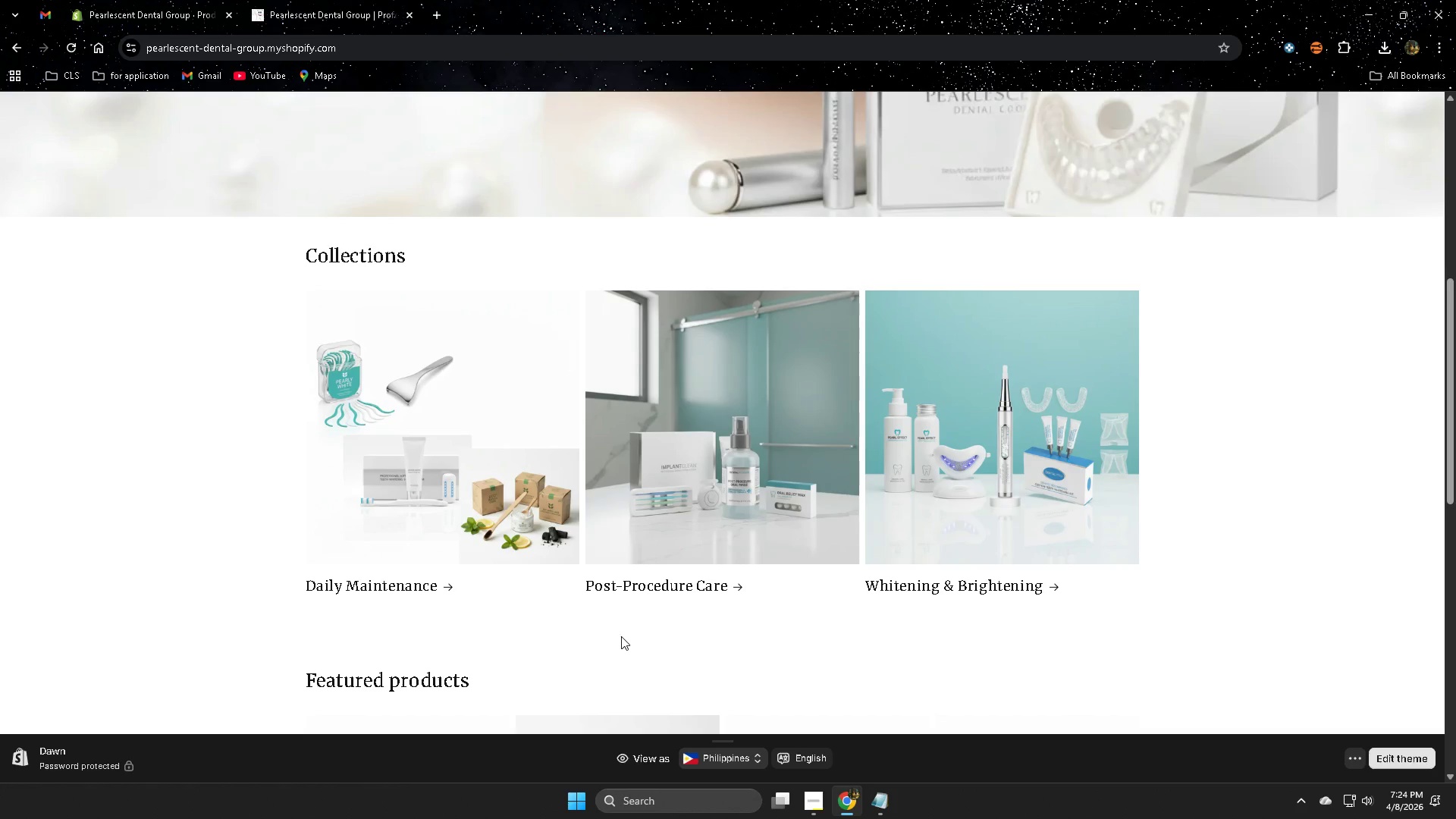 
wait(24.28)
 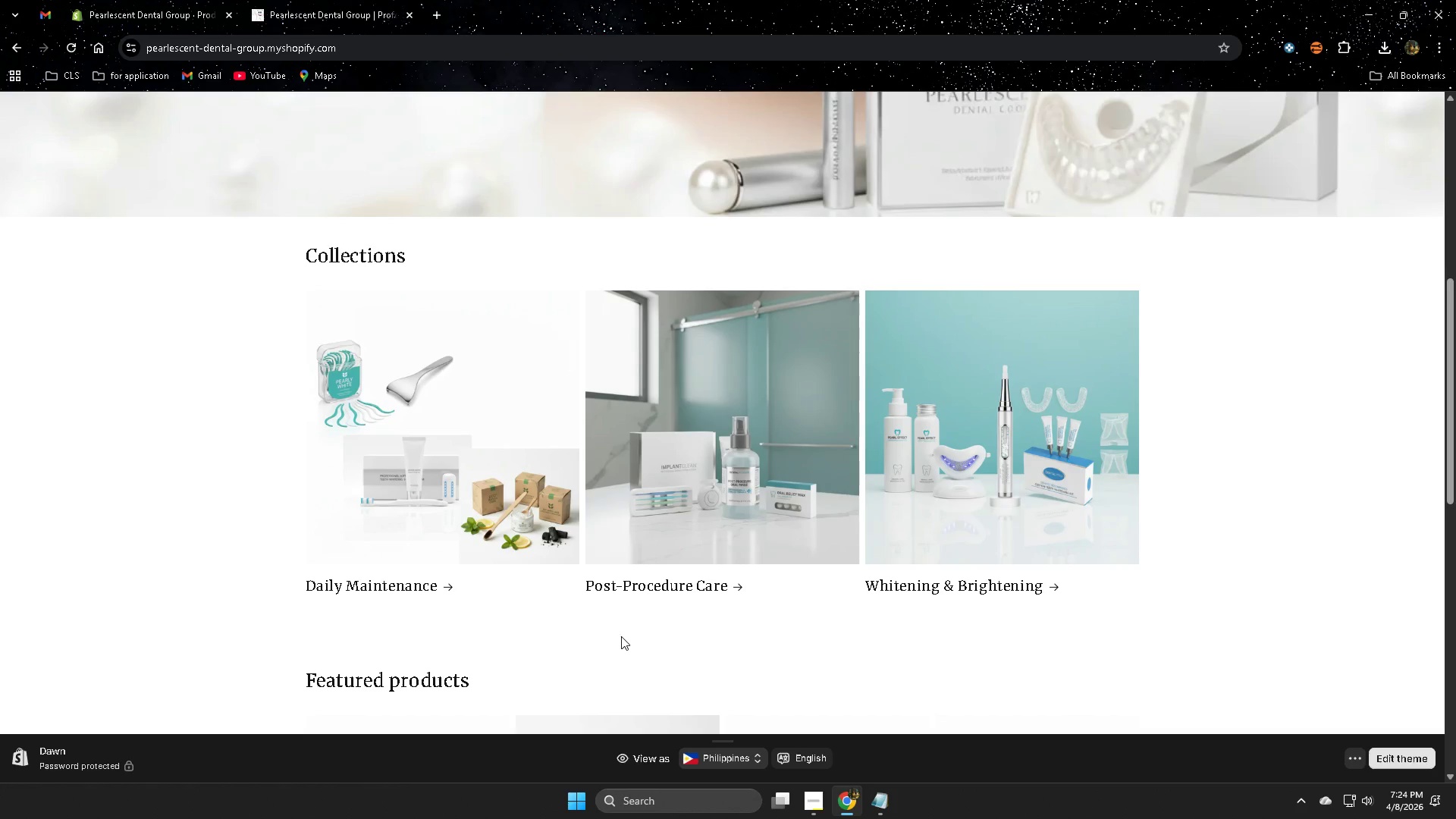 
scroll: coordinate [622, 635], scroll_direction: down, amount: 1.0
 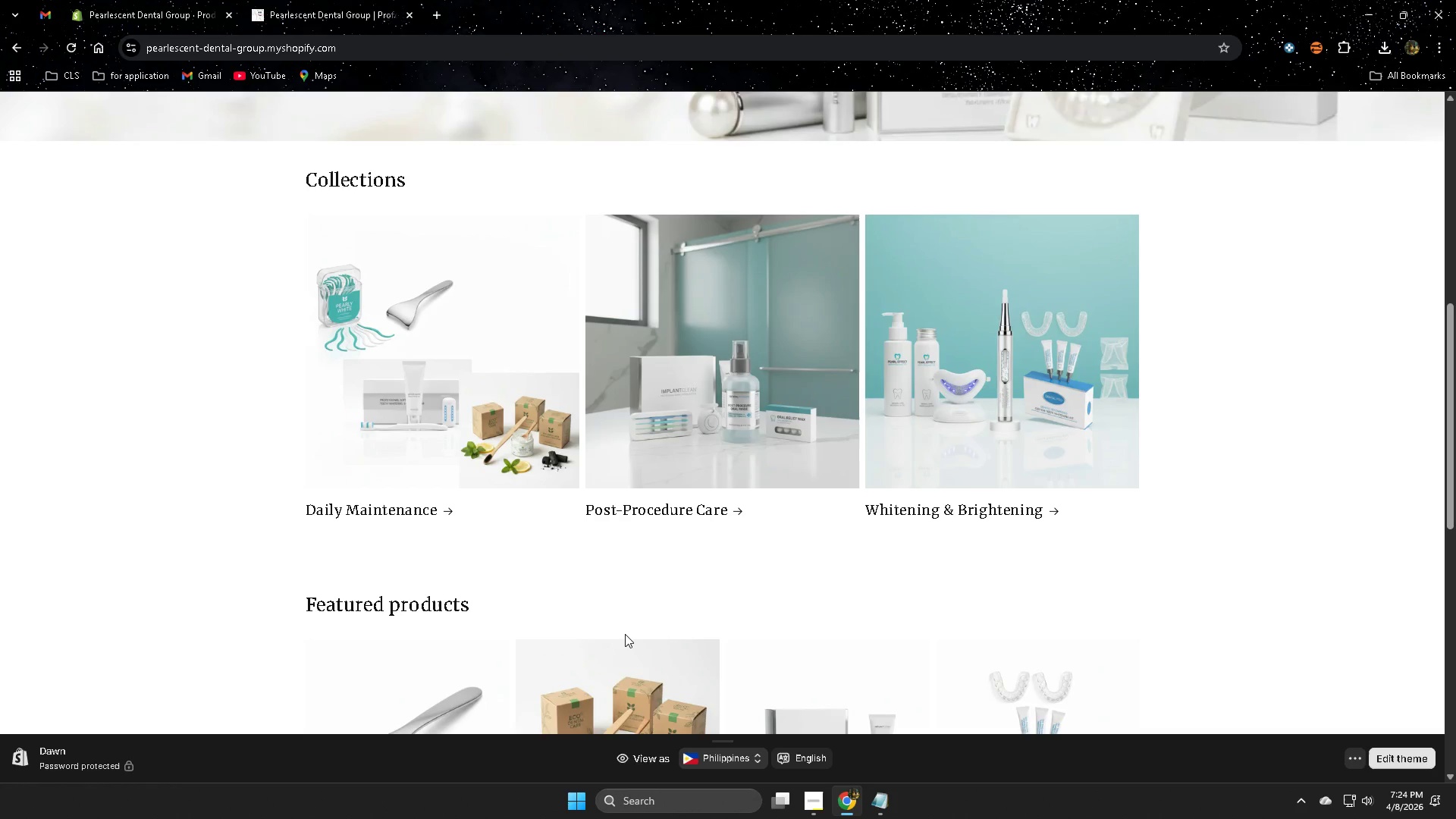 
wait(5.07)
 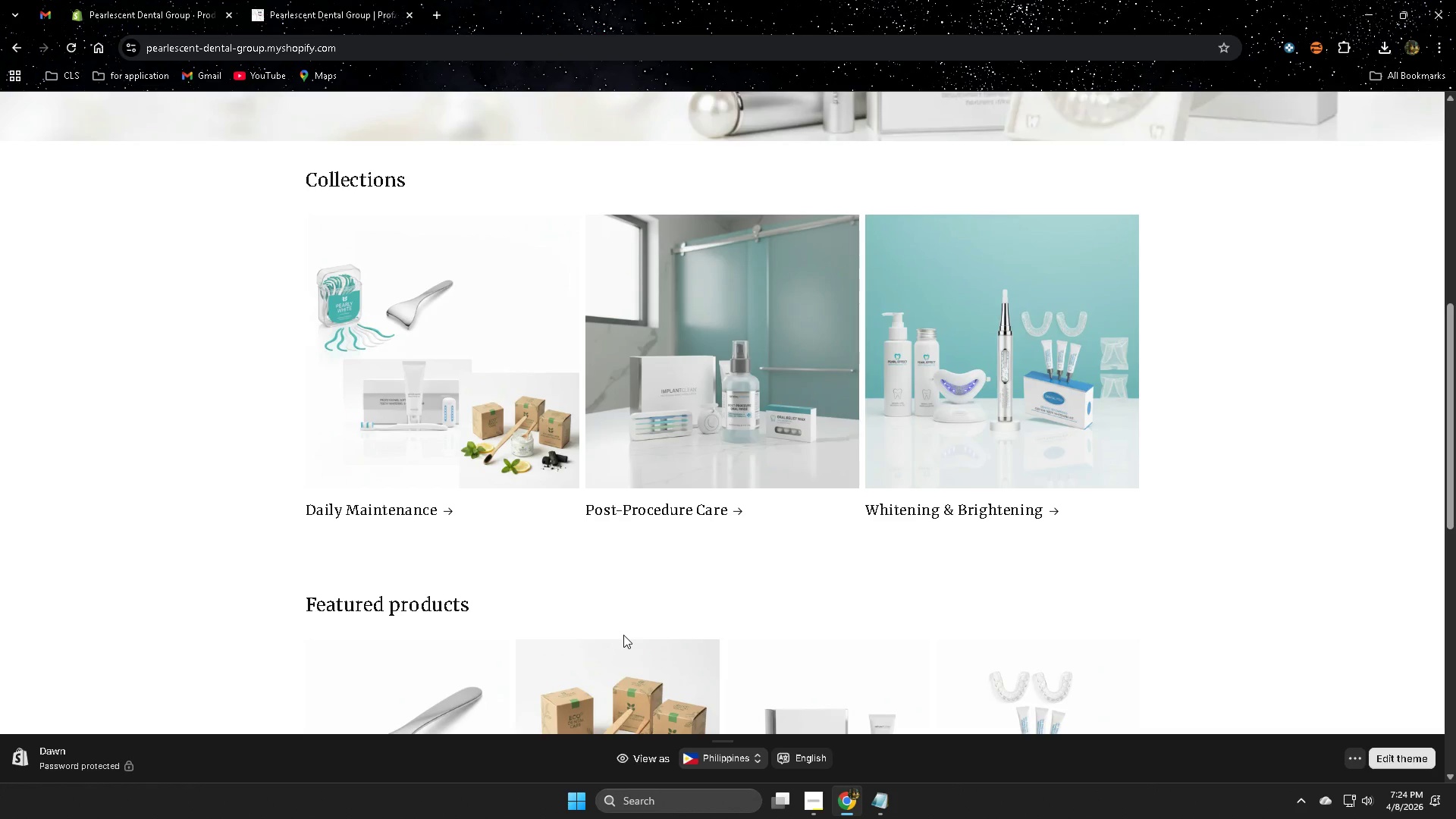 
scroll: coordinate [625, 633], scroll_direction: down, amount: 6.0
 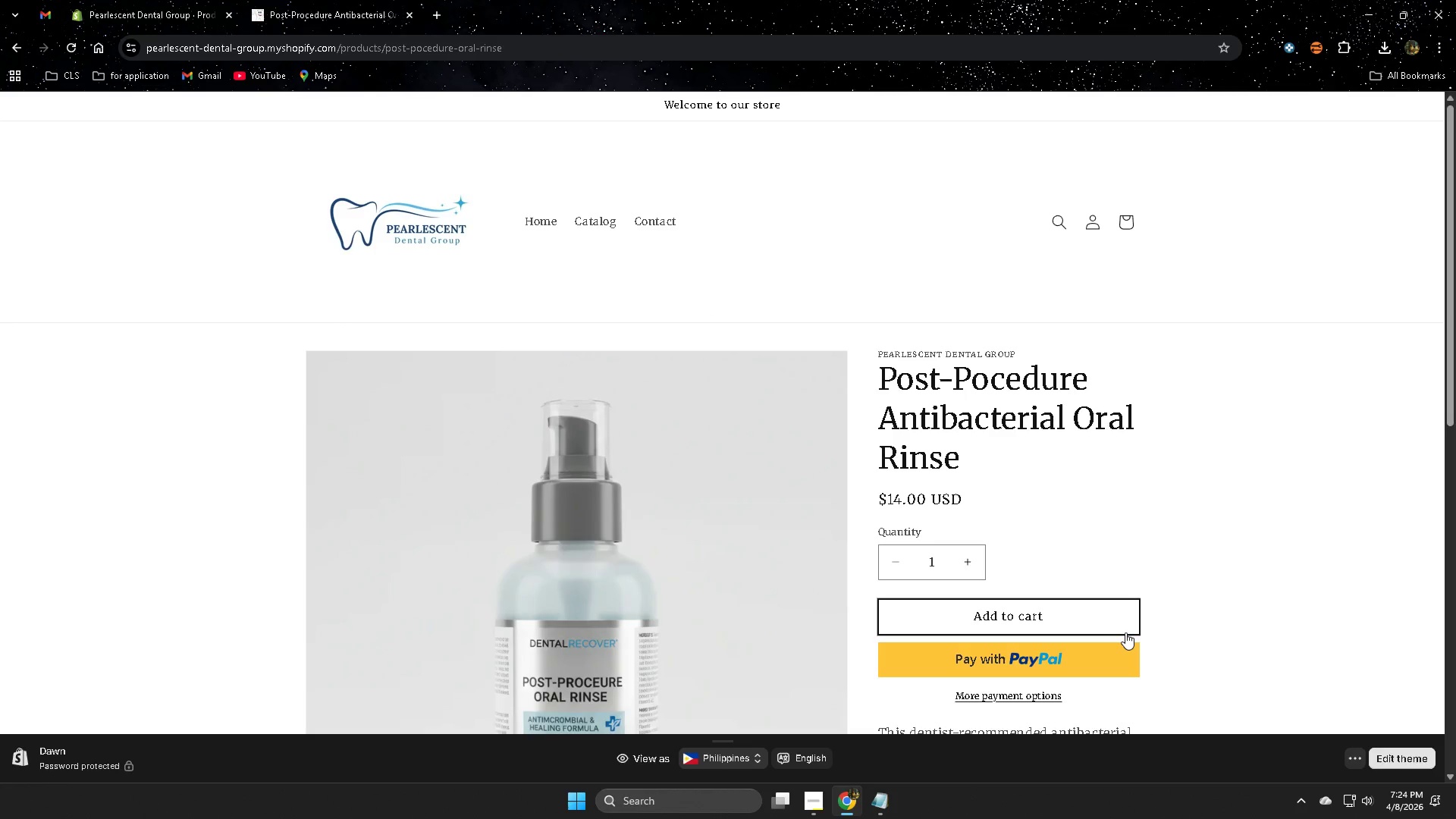 
wait(24.28)
 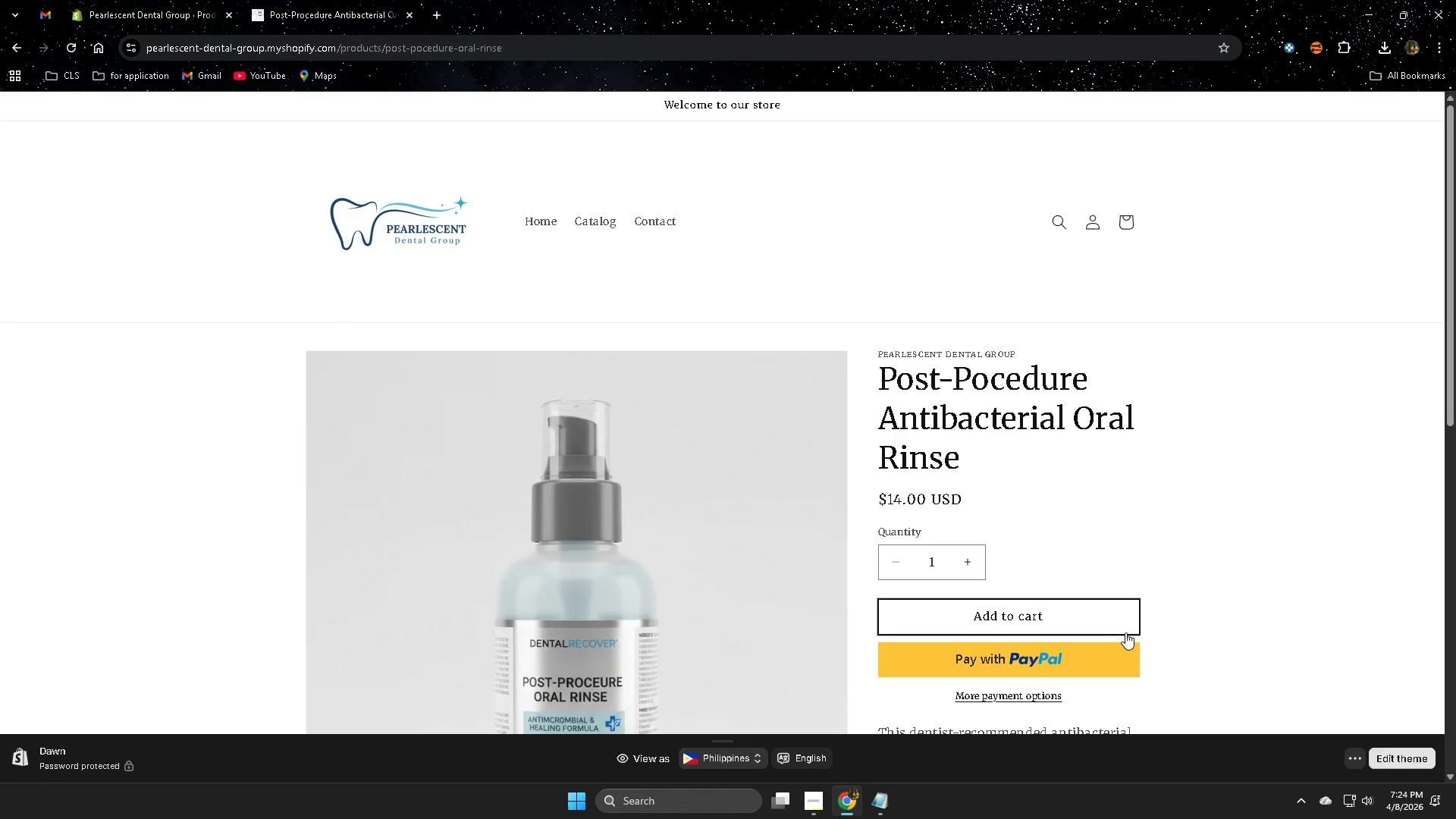 
scroll: coordinate [1081, 703], scroll_direction: down, amount: 2.0
 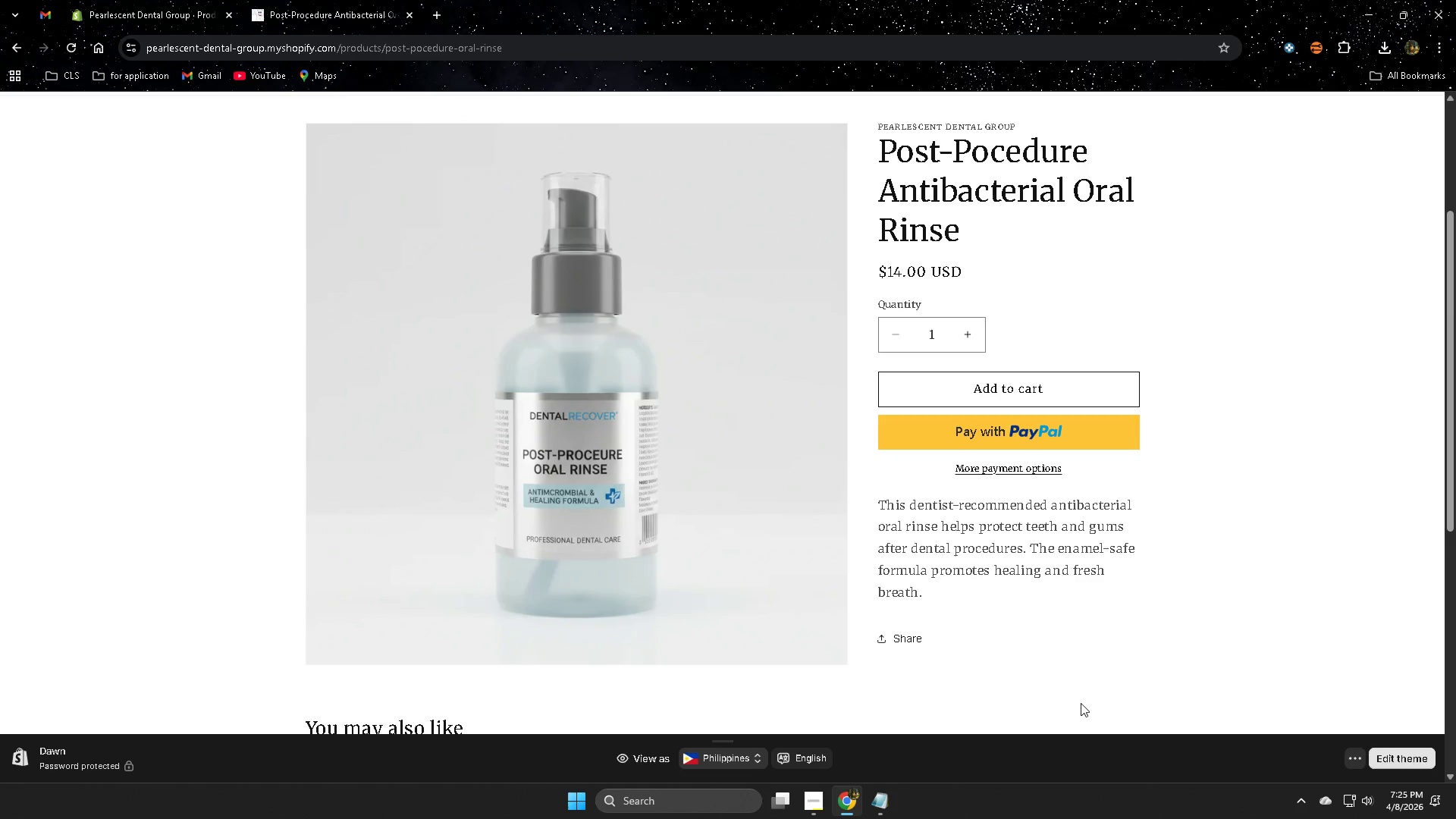 
wait(25.17)
 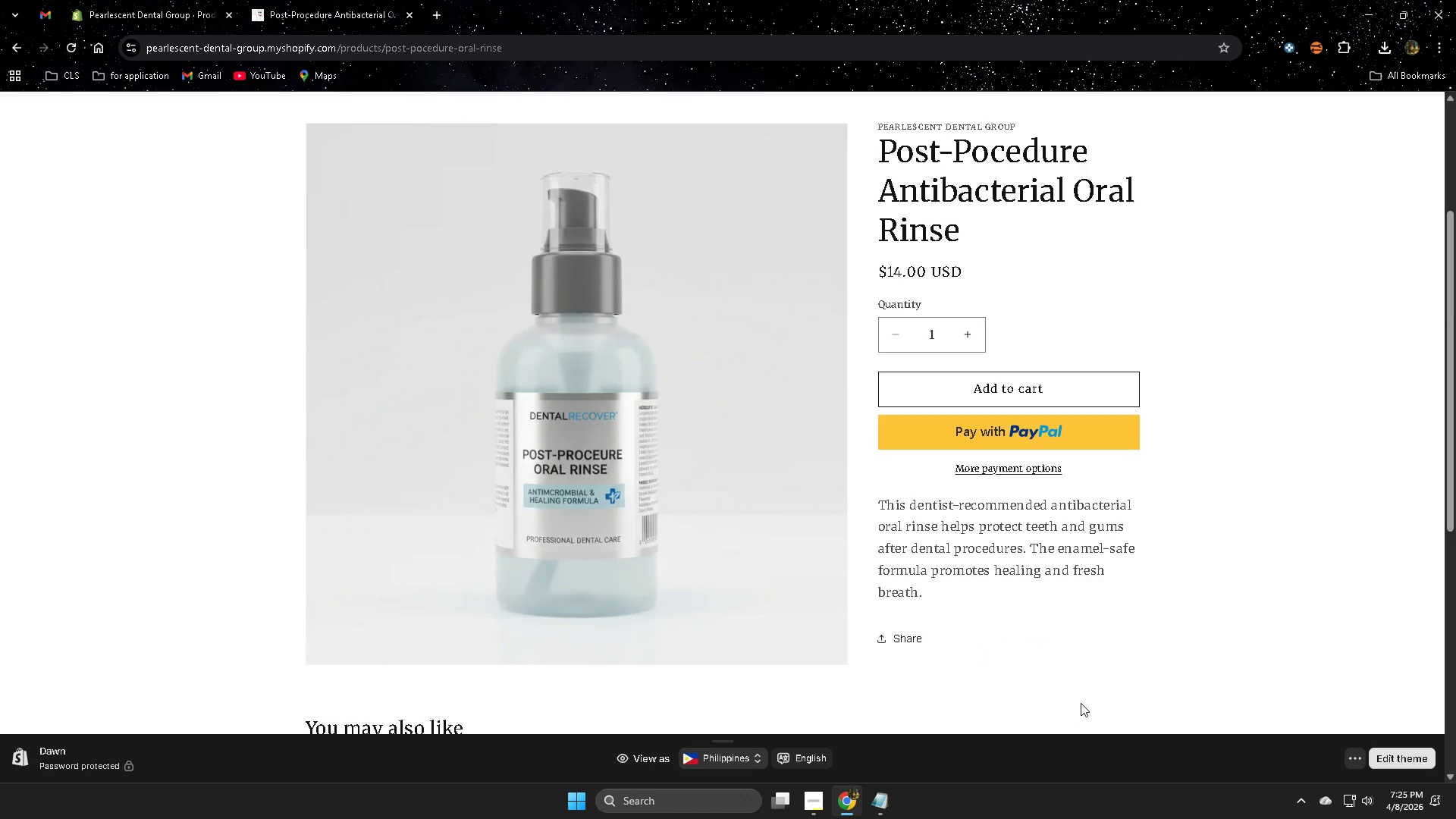 
scroll: coordinate [1026, 604], scroll_direction: down, amount: 5.0
 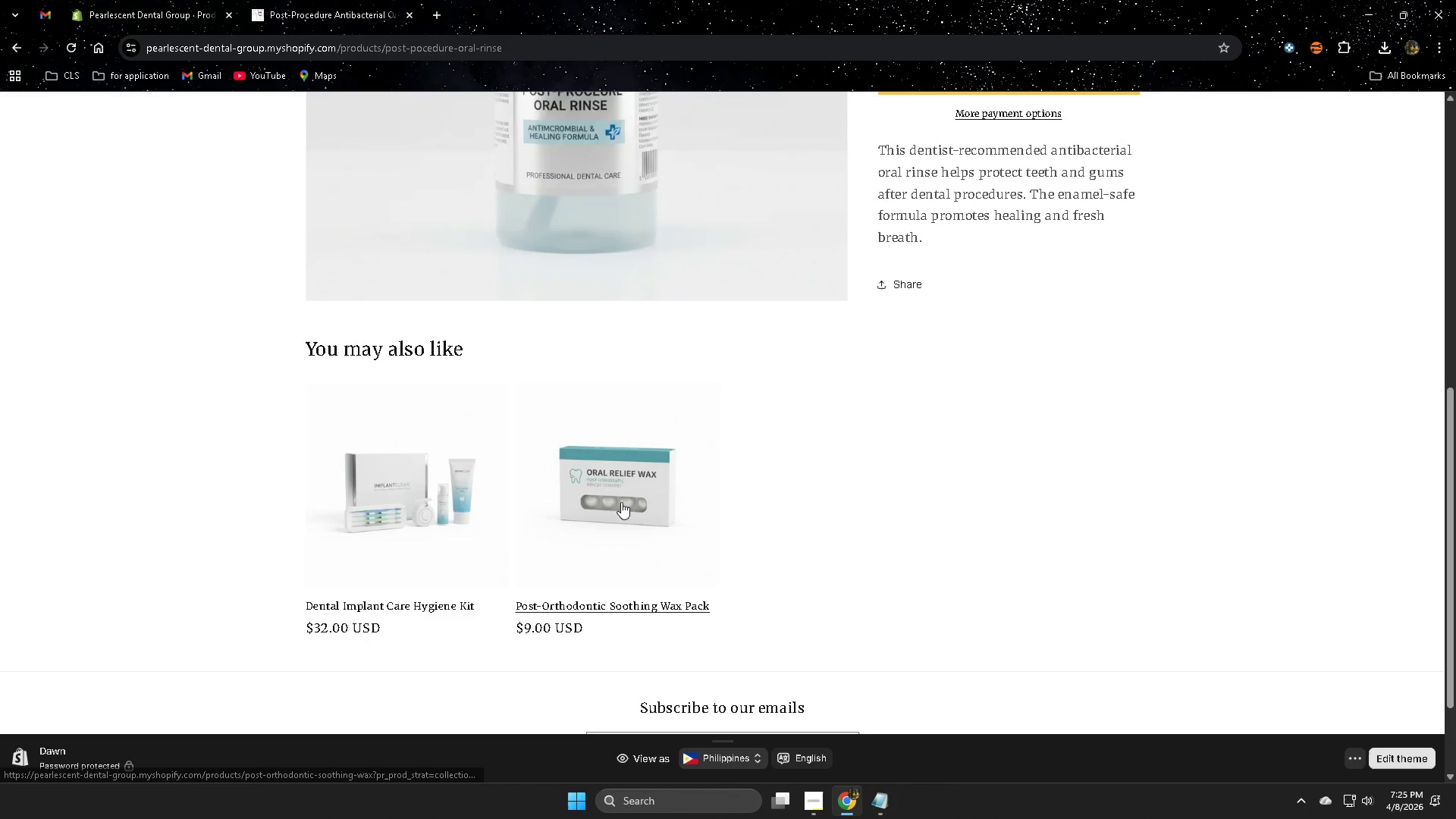 
left_click([819, 801])